 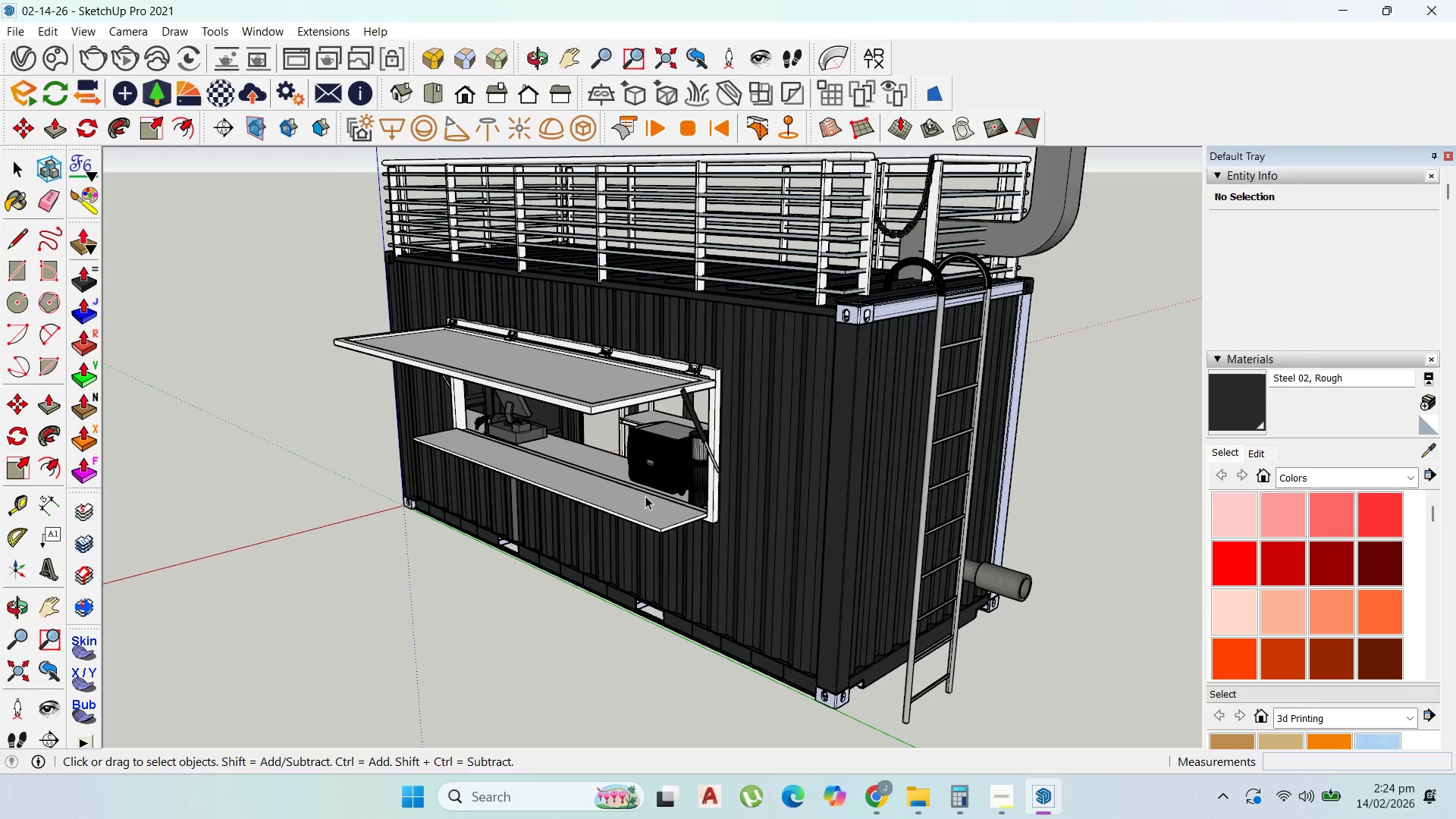 
left_click([804, 500])
 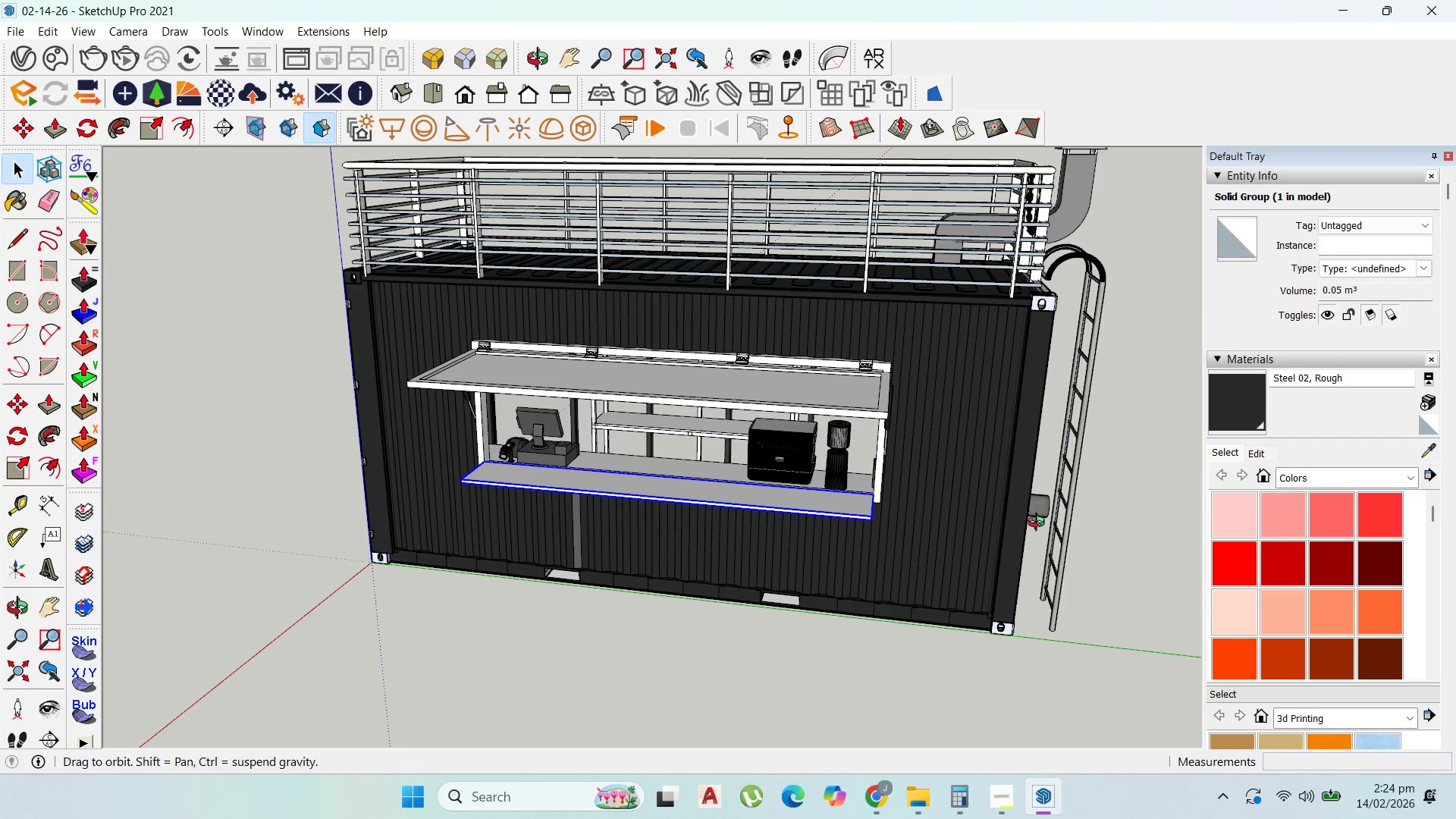 
scroll: coordinate [1025, 565], scroll_direction: down, amount: 1.0
 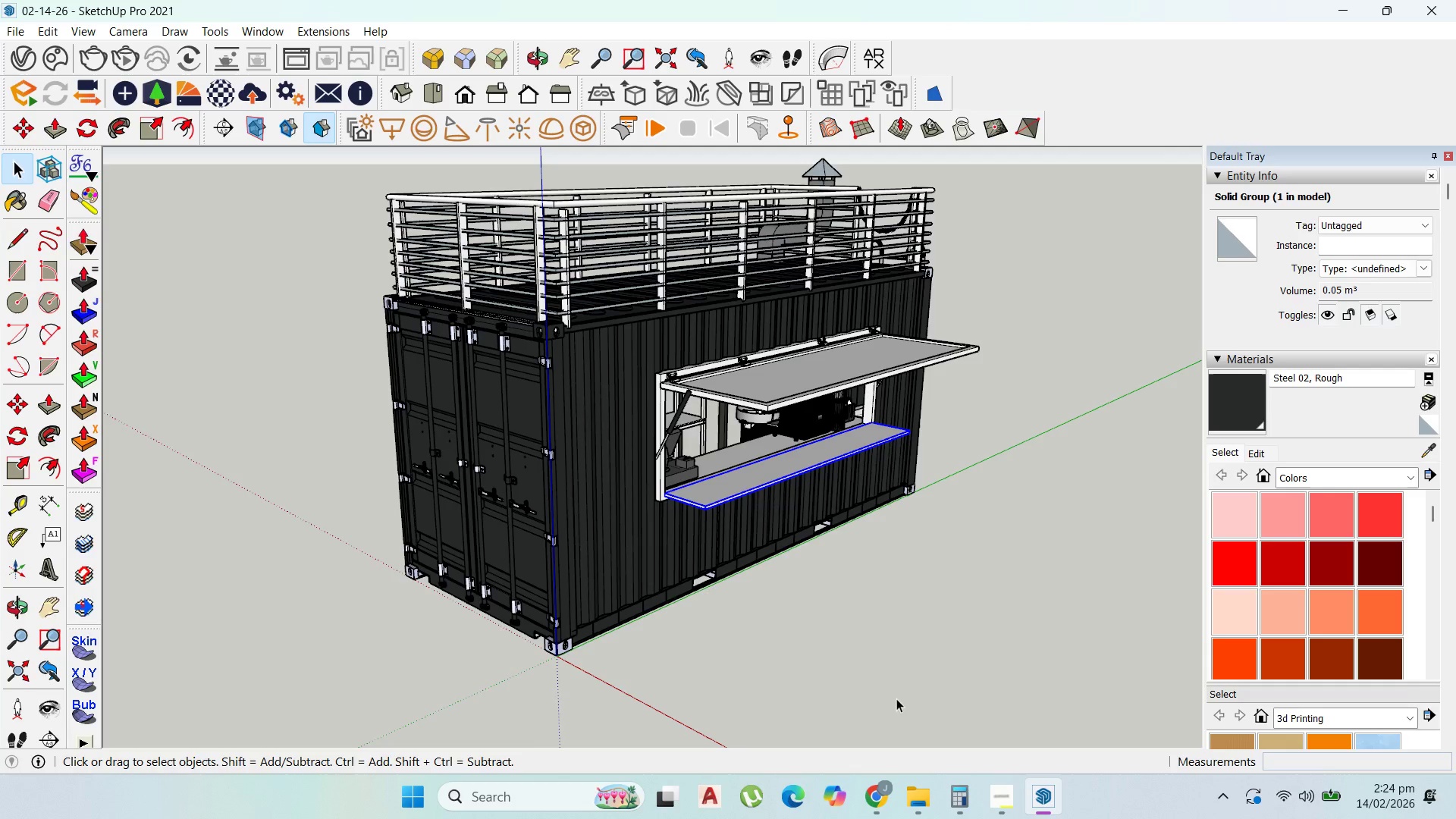 
left_click([912, 790])
 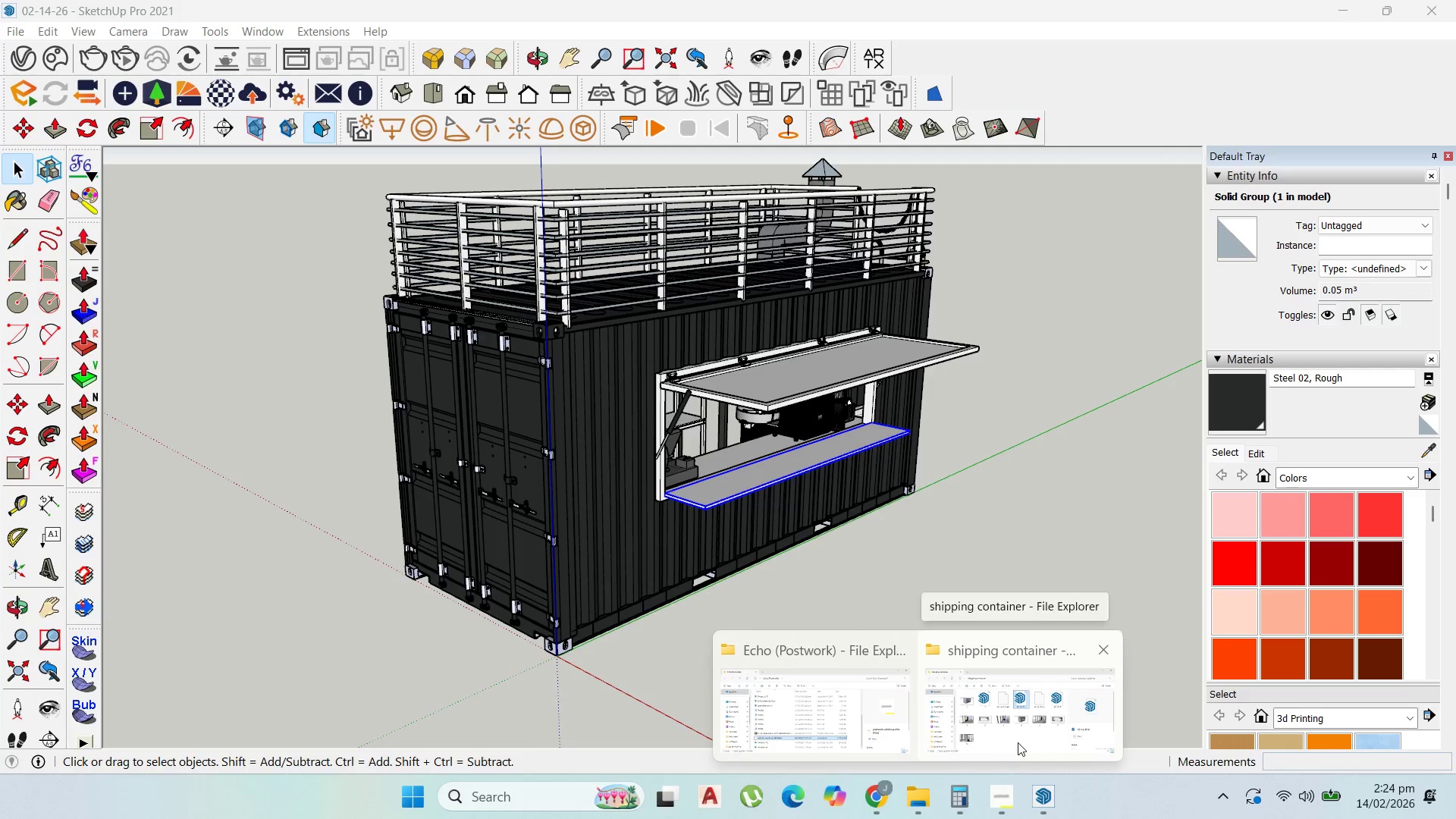 
left_click([1020, 742])
 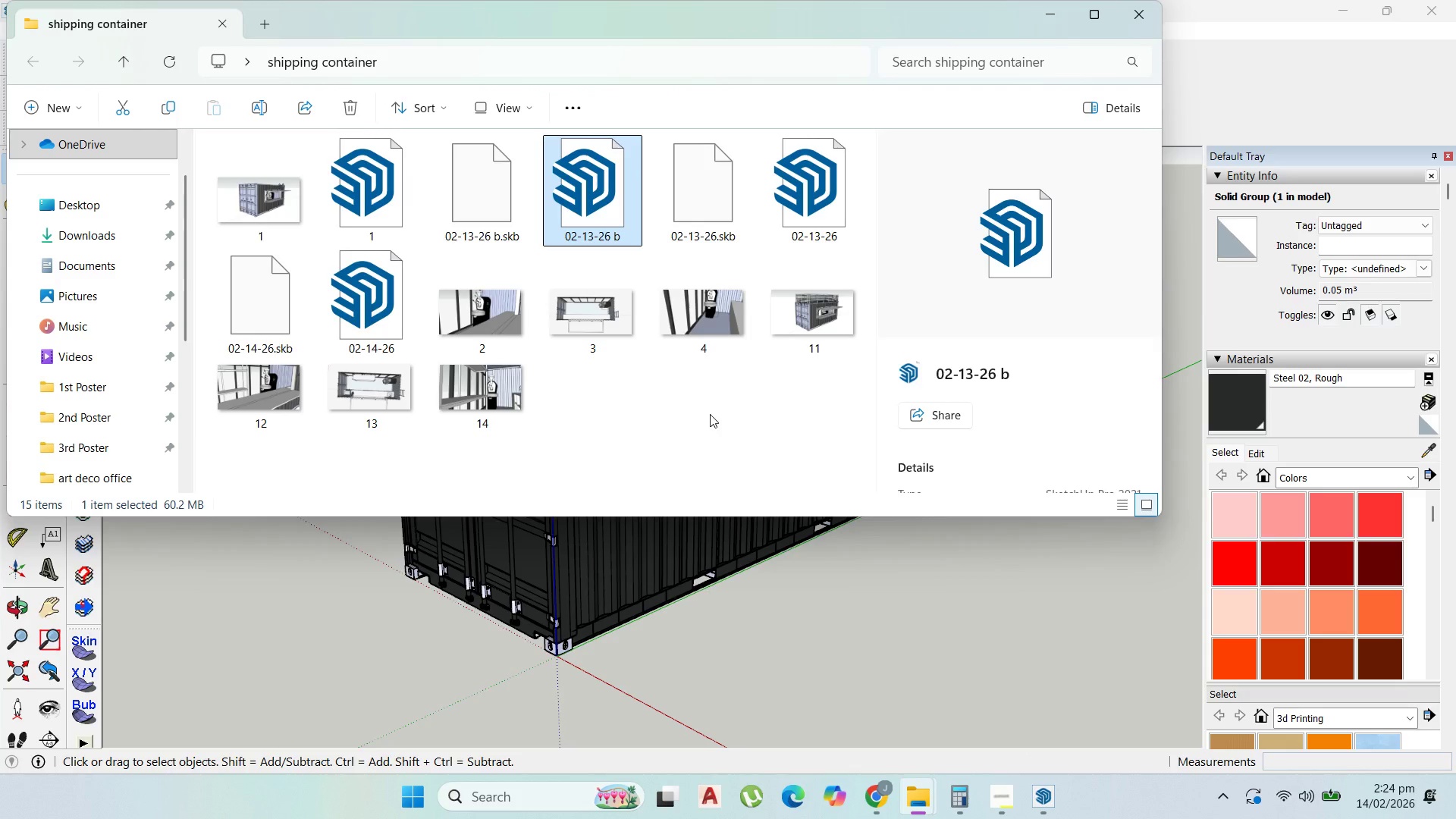 
left_click_drag(start_coordinate=[491, 11], to_coordinate=[612, 189])
 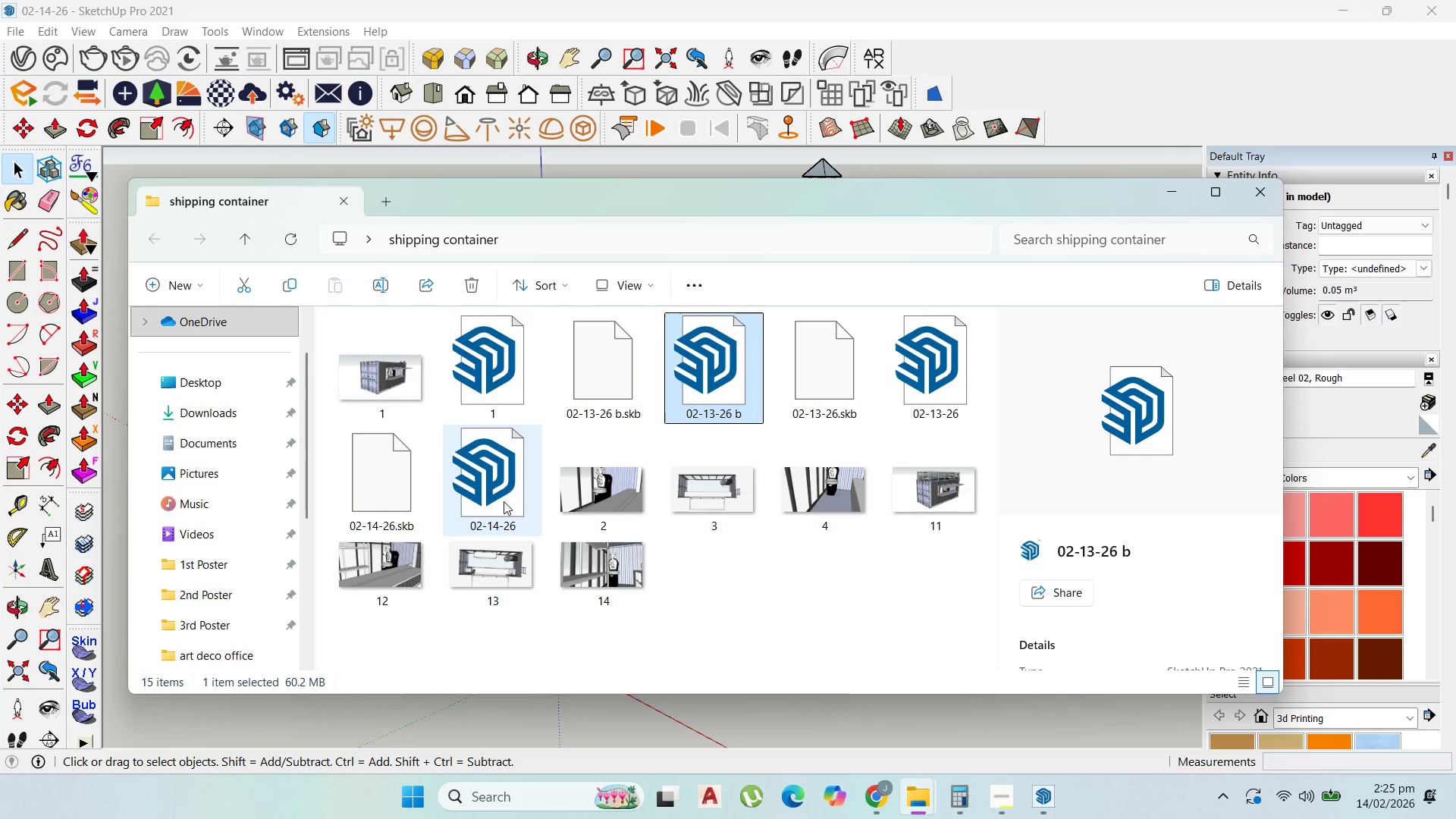 
wait(7.89)
 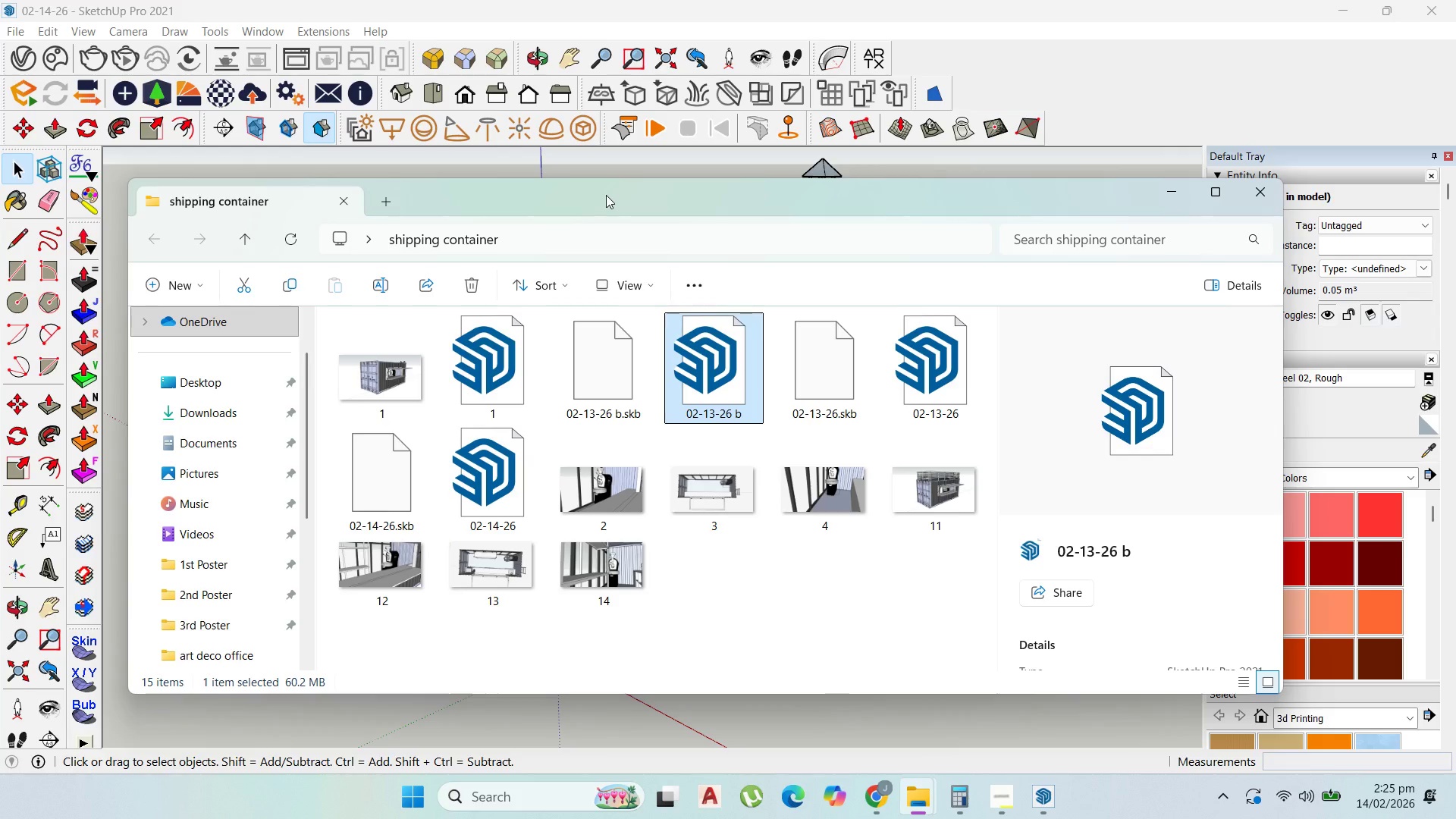 
left_click([677, 601])
 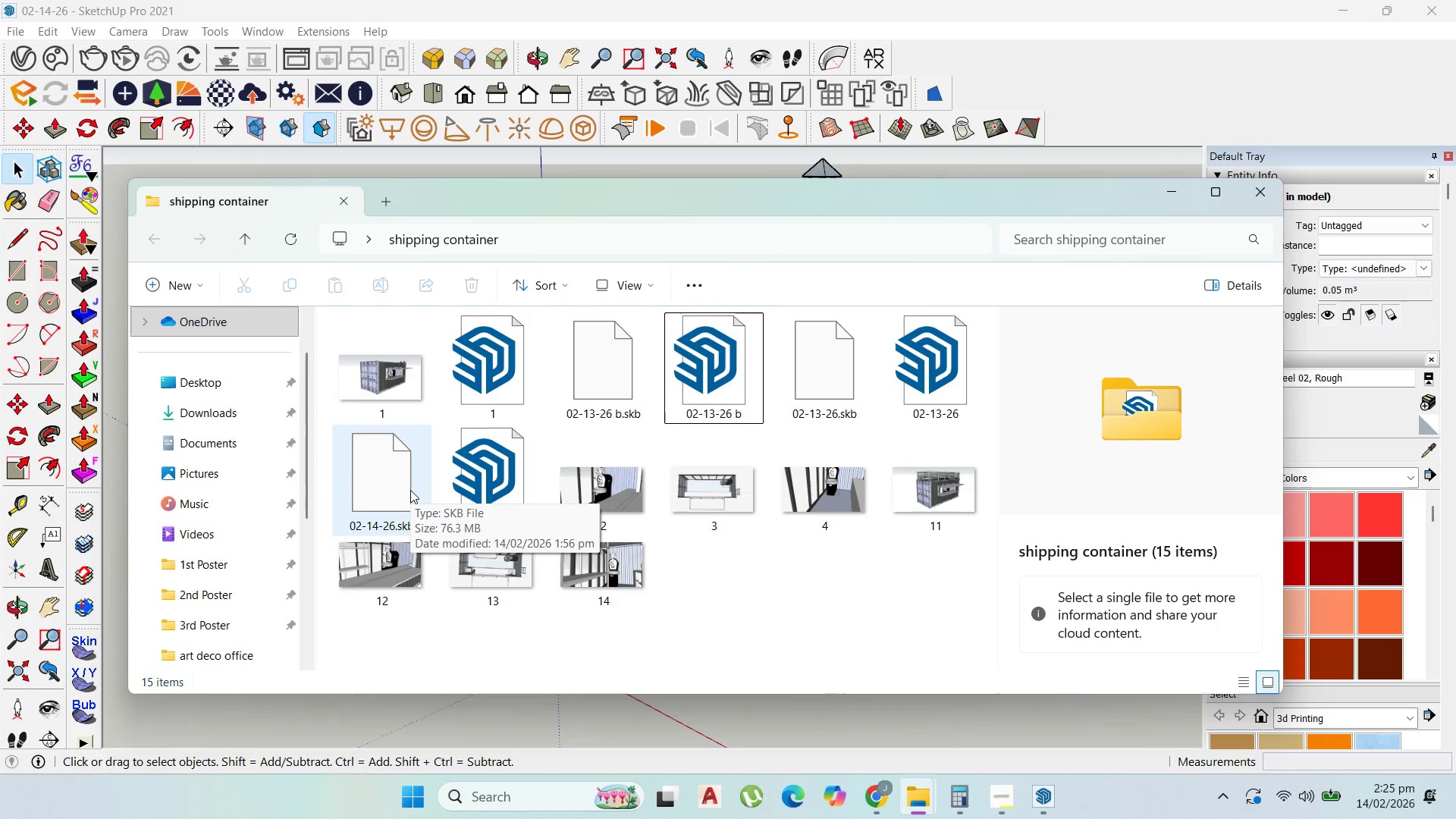 
left_click([410, 490])
 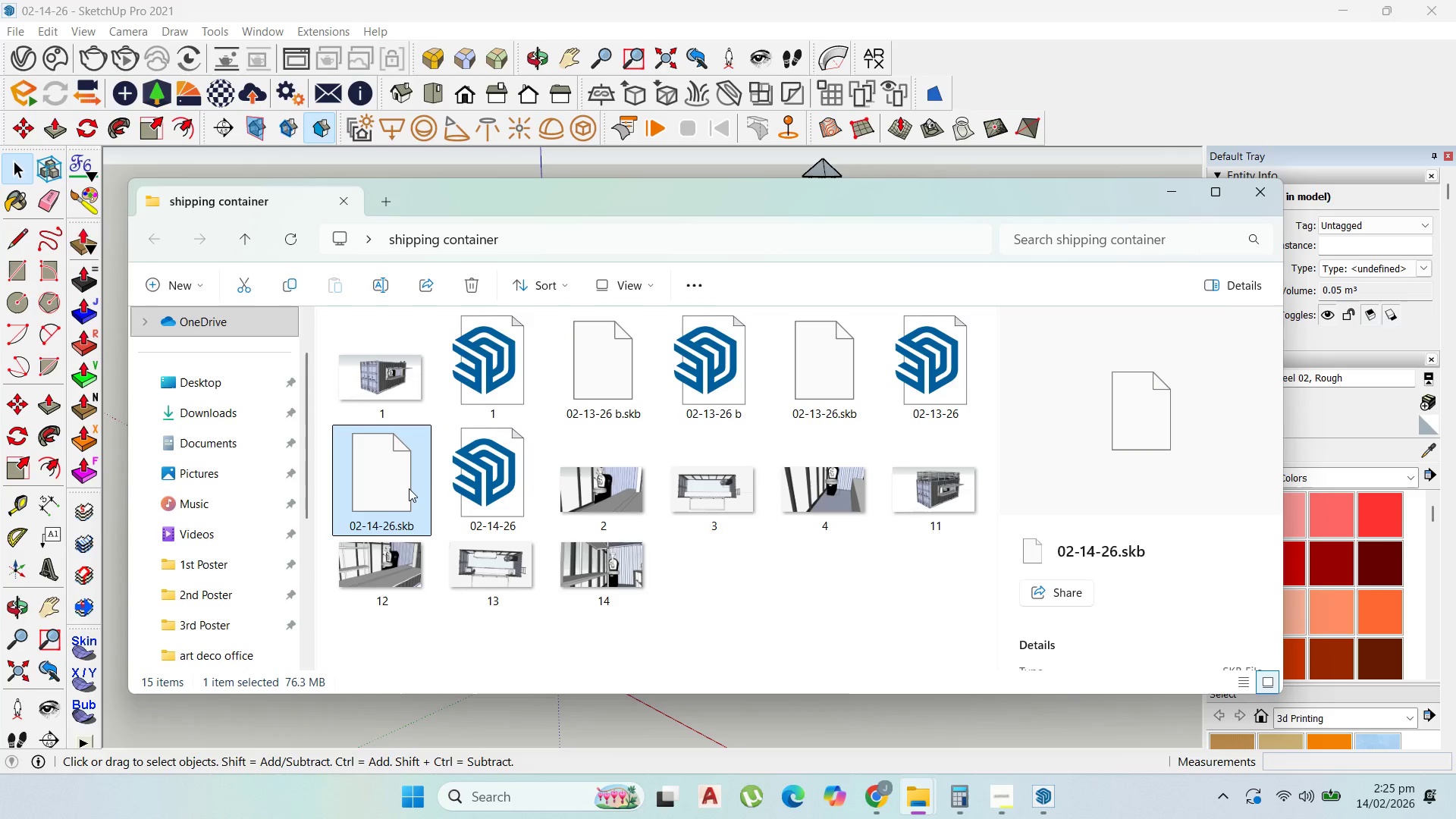 
right_click([407, 488])
 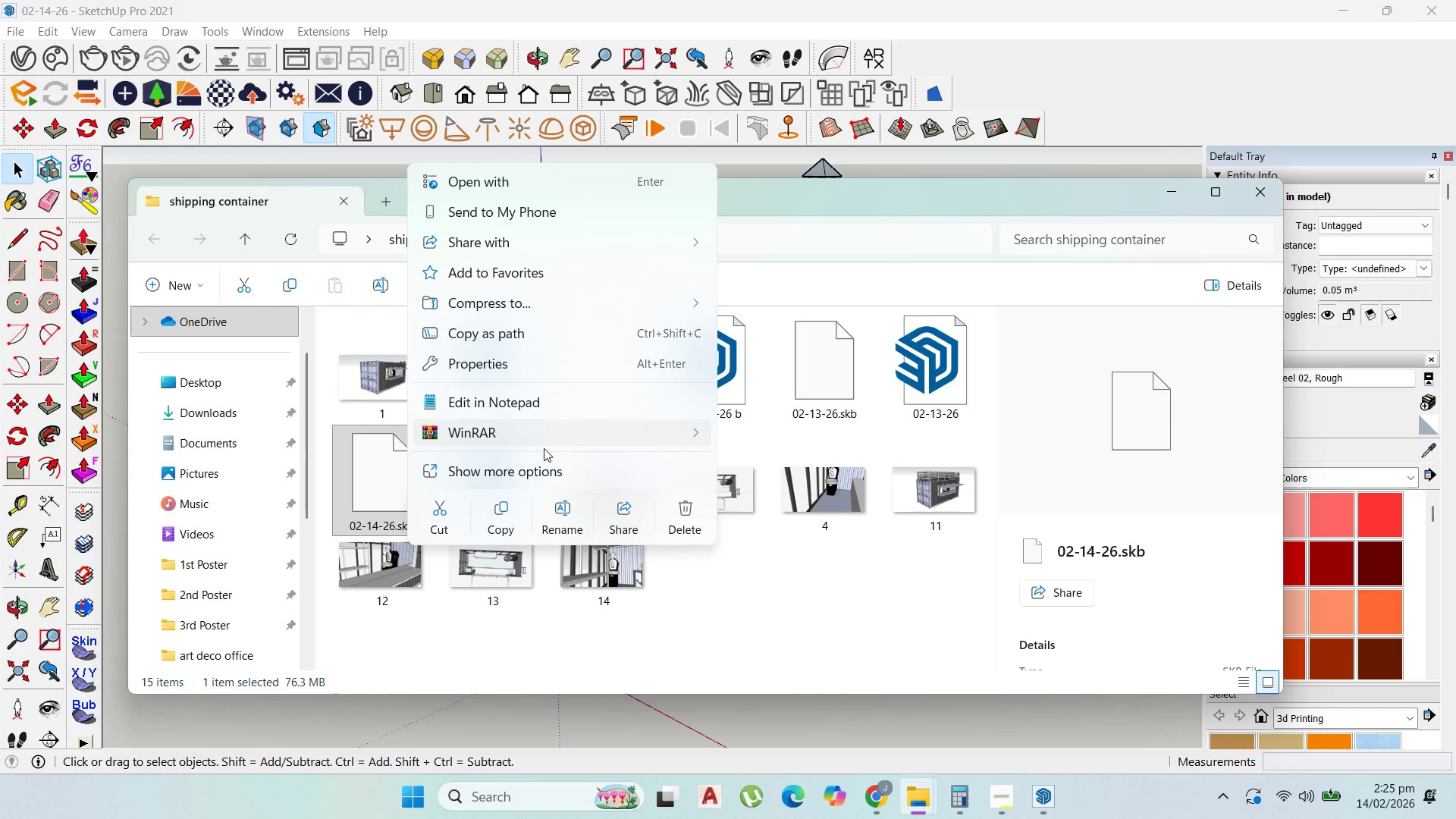 
wait(8.31)
 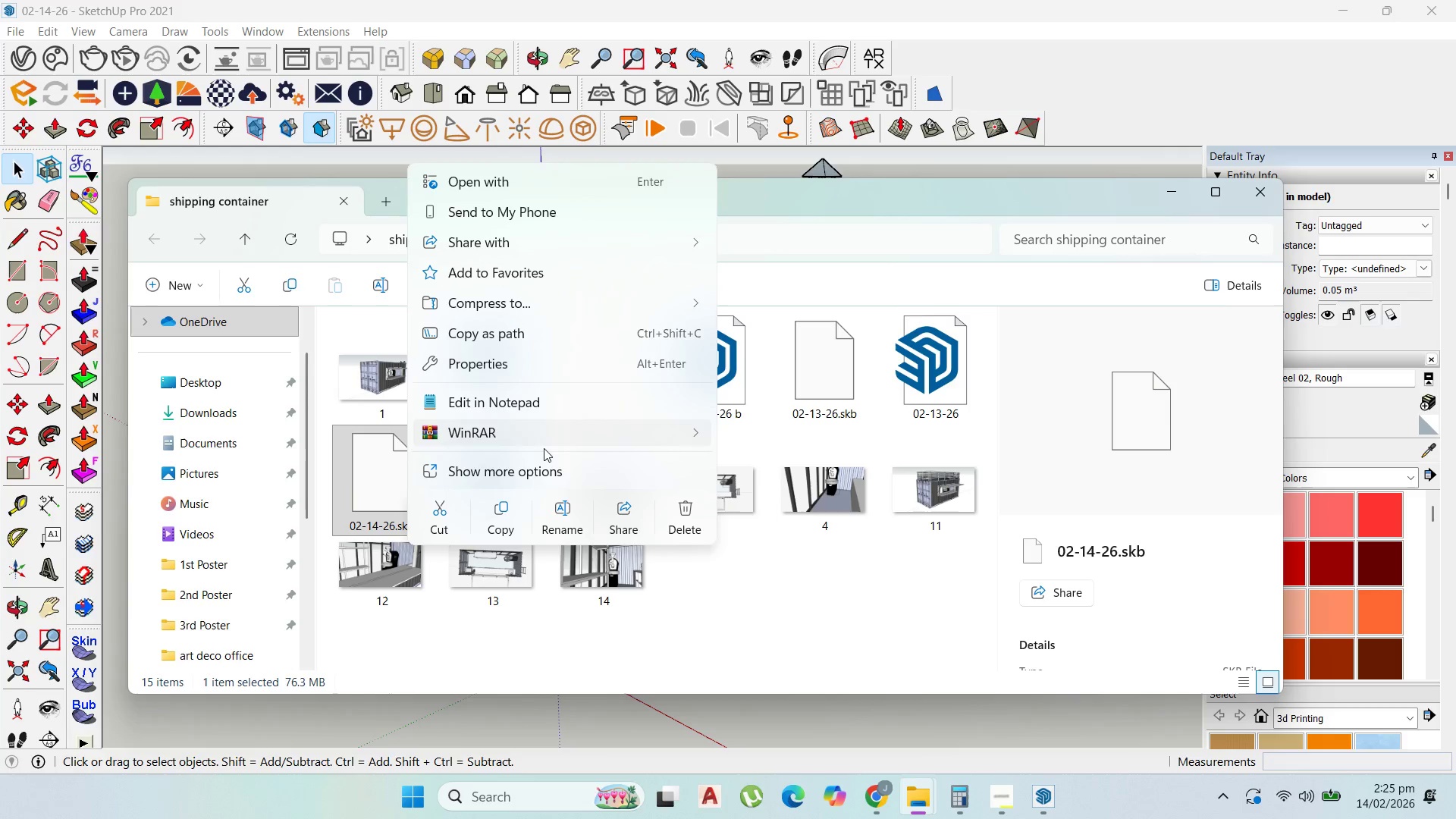 
right_click([376, 497])
 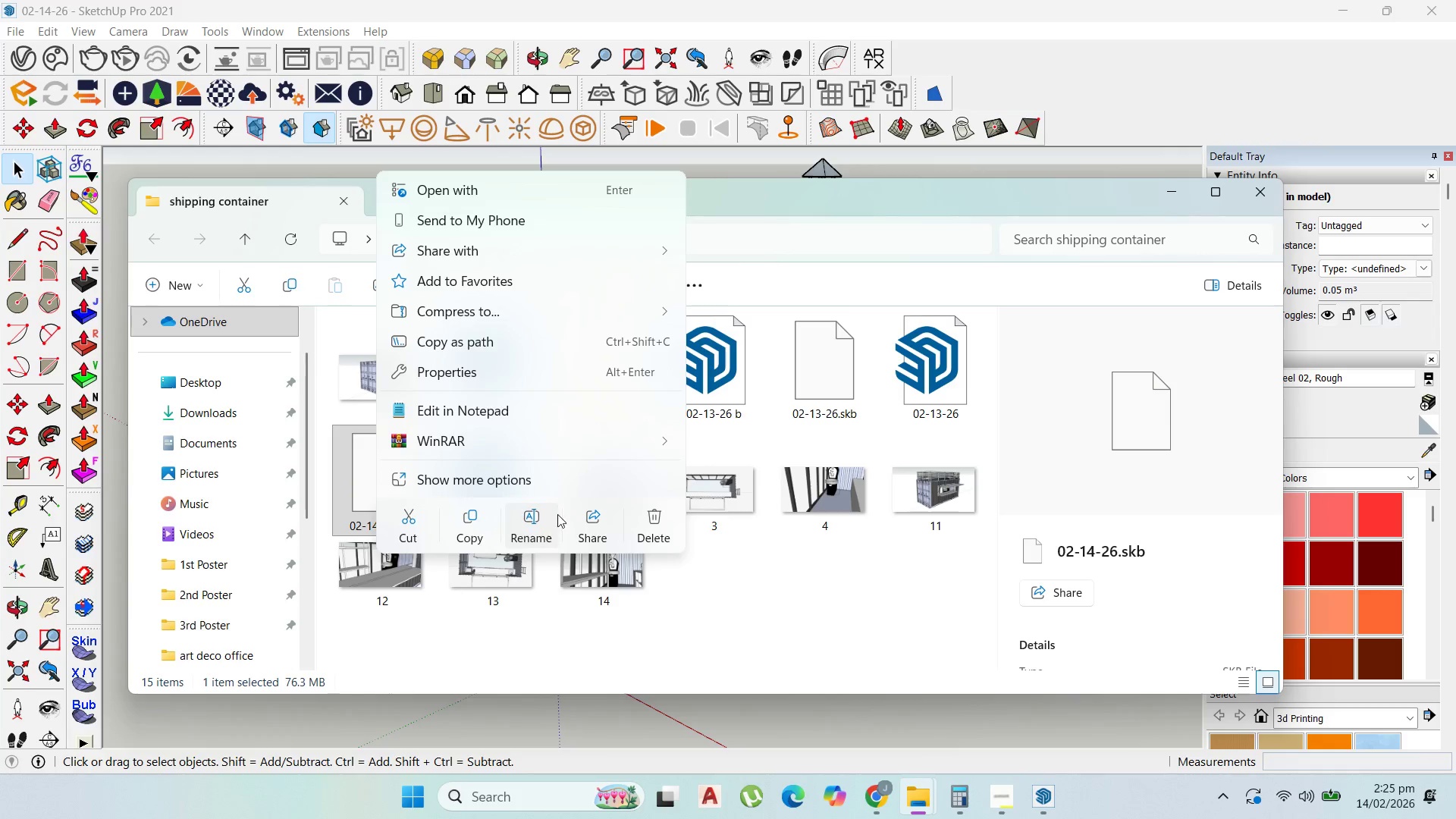 
left_click([517, 521])
 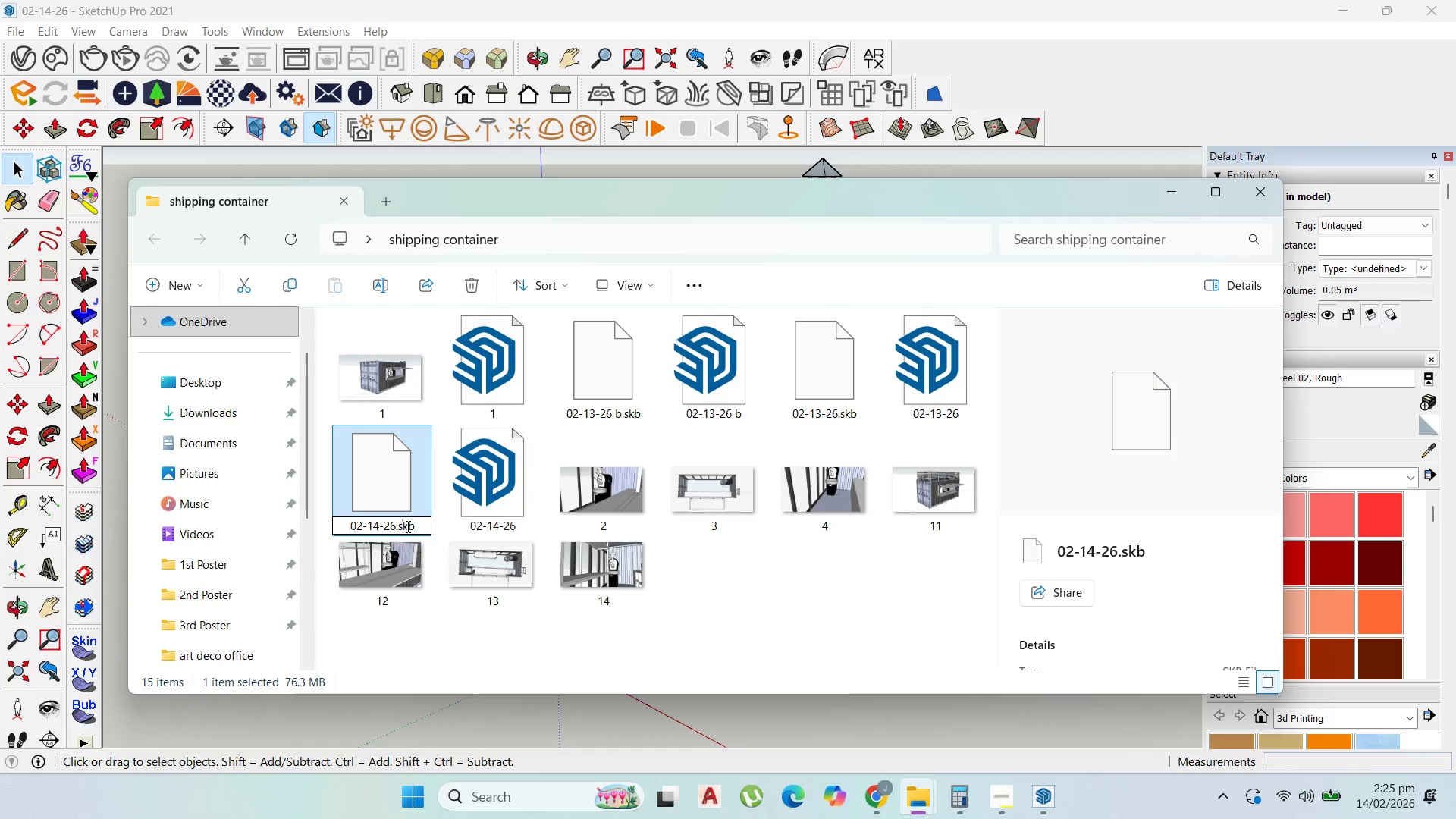 
double_click([422, 524])
 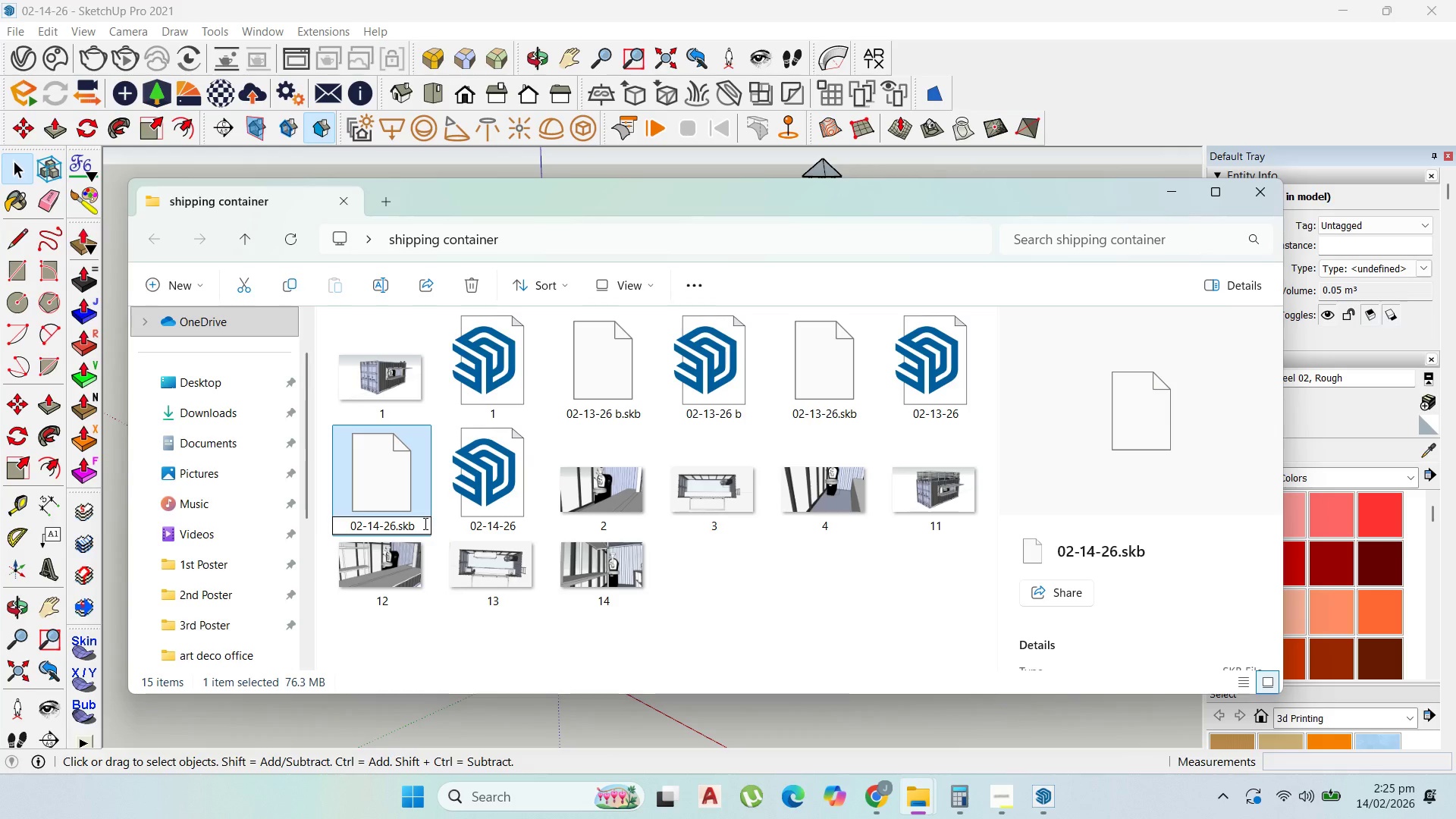 
key(Backspace)
 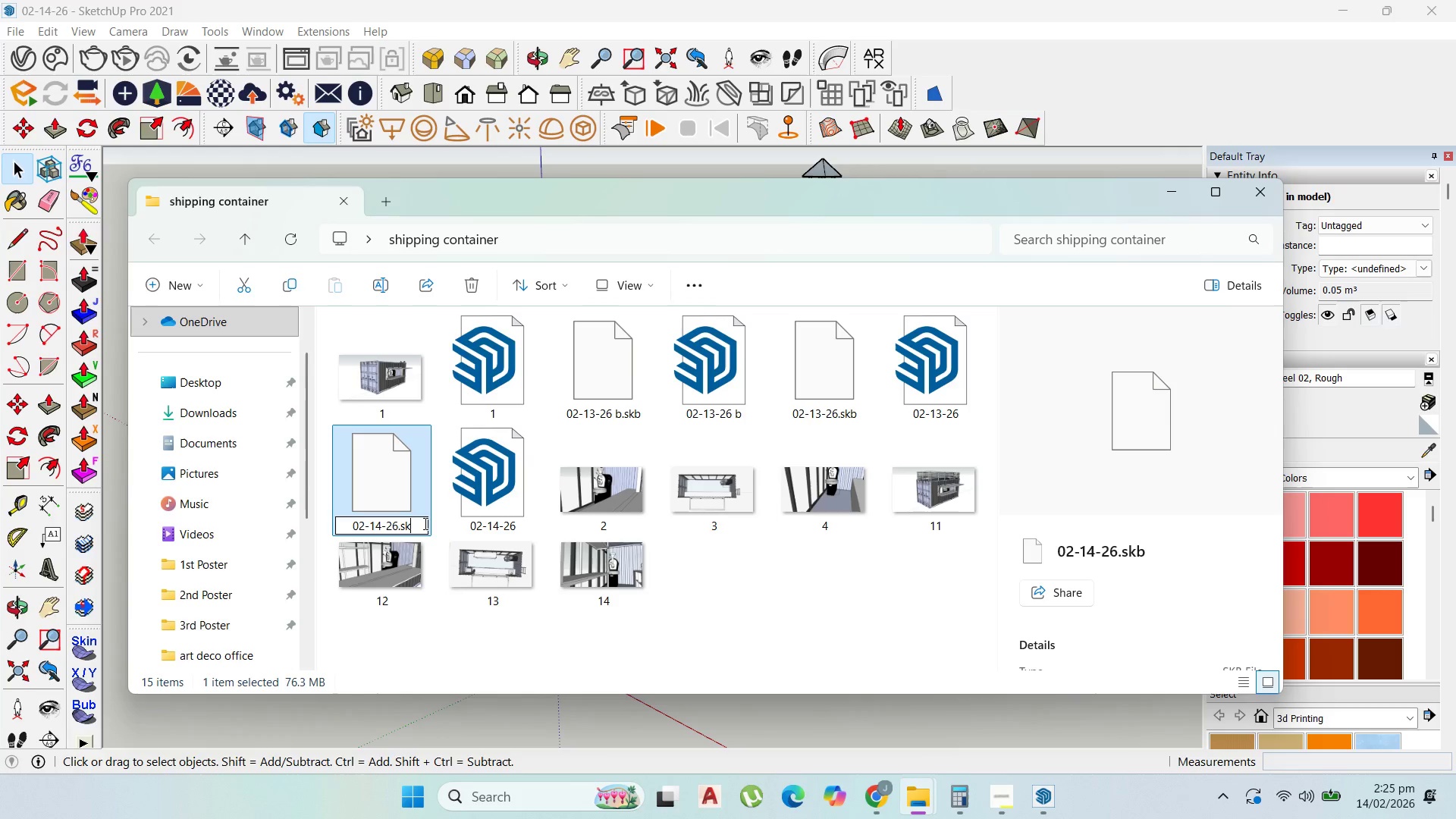 
key(P)
 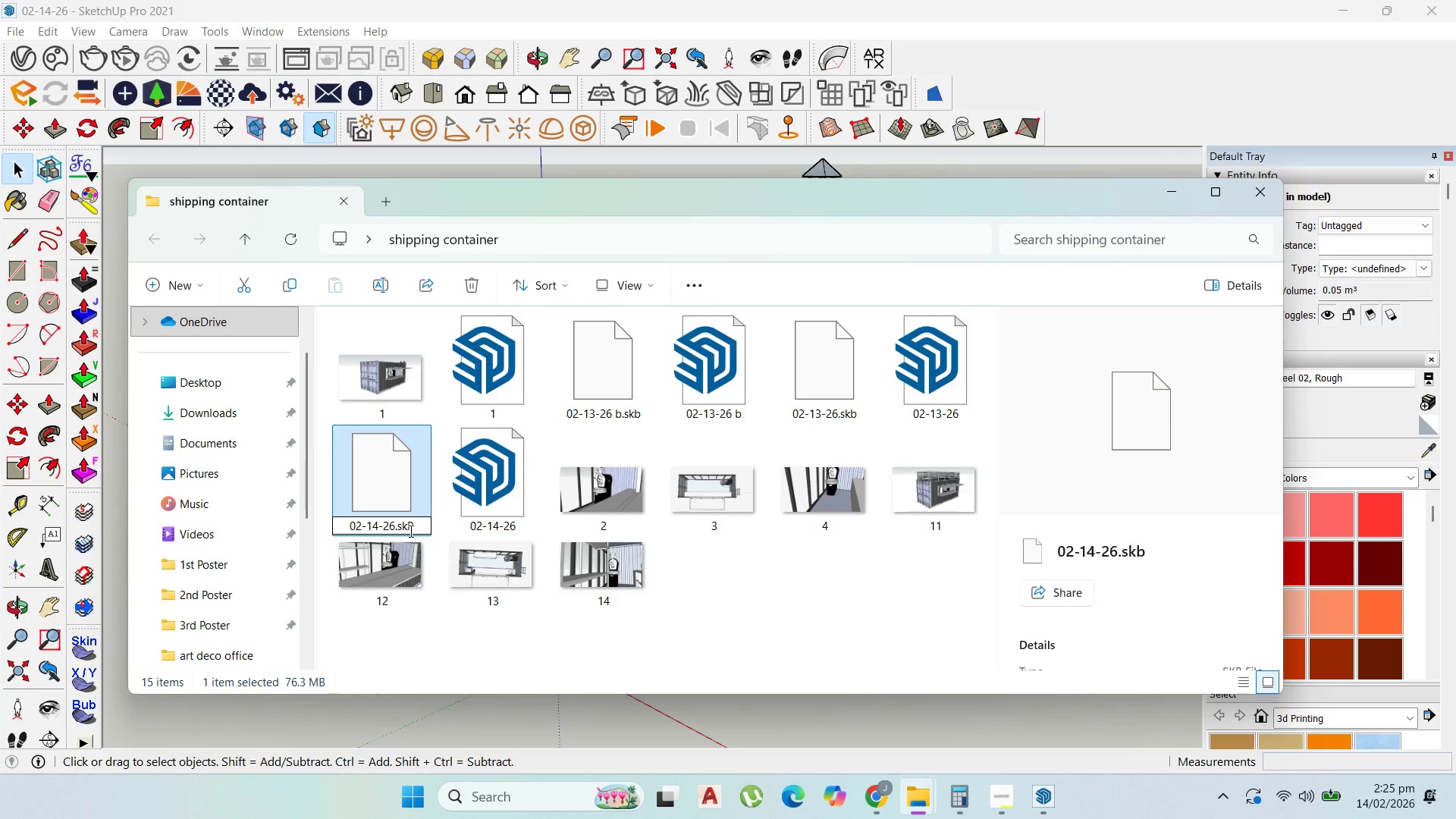 
key(Backspace)
 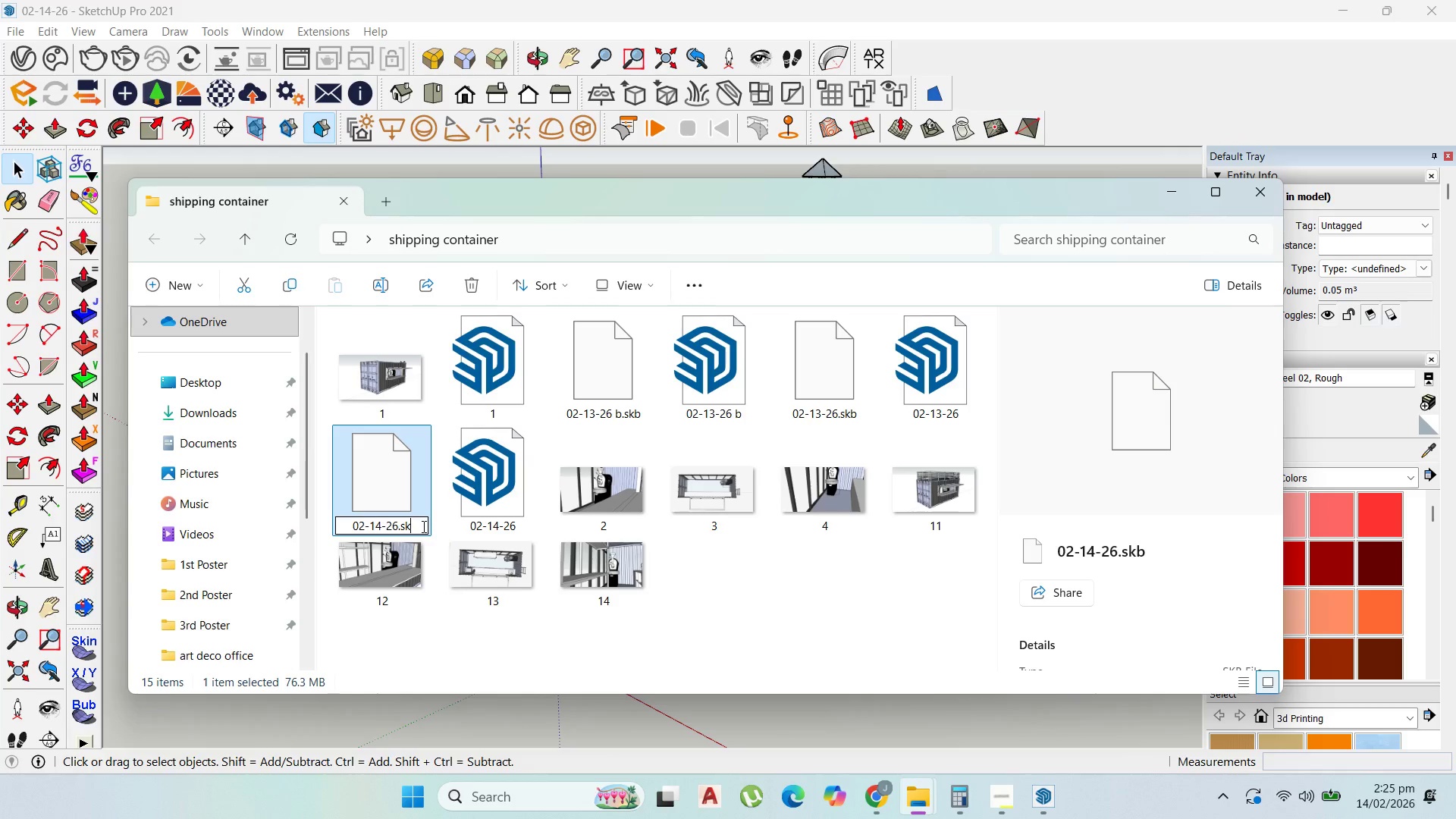 
key(P)
 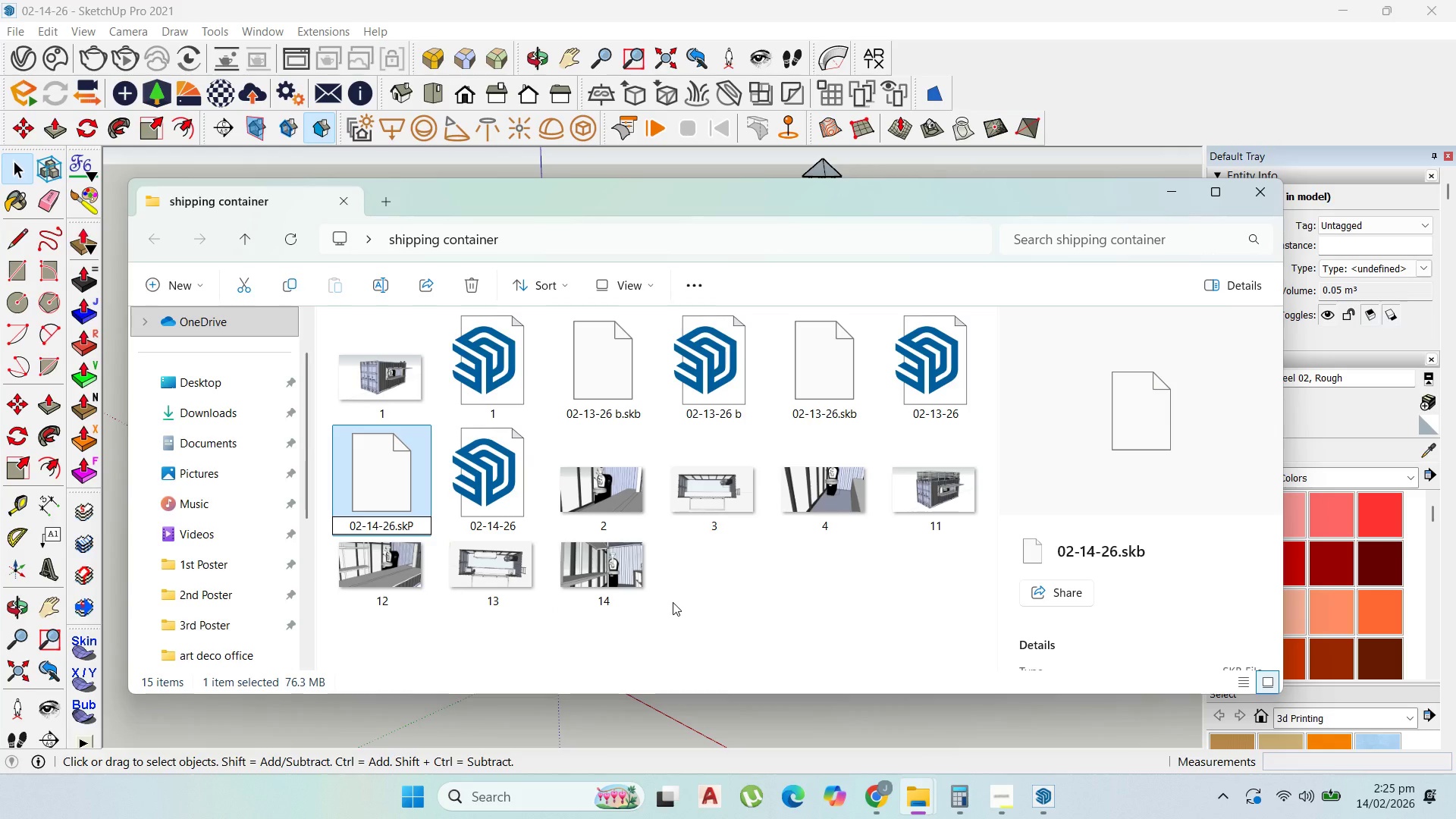 
key(Enter)
 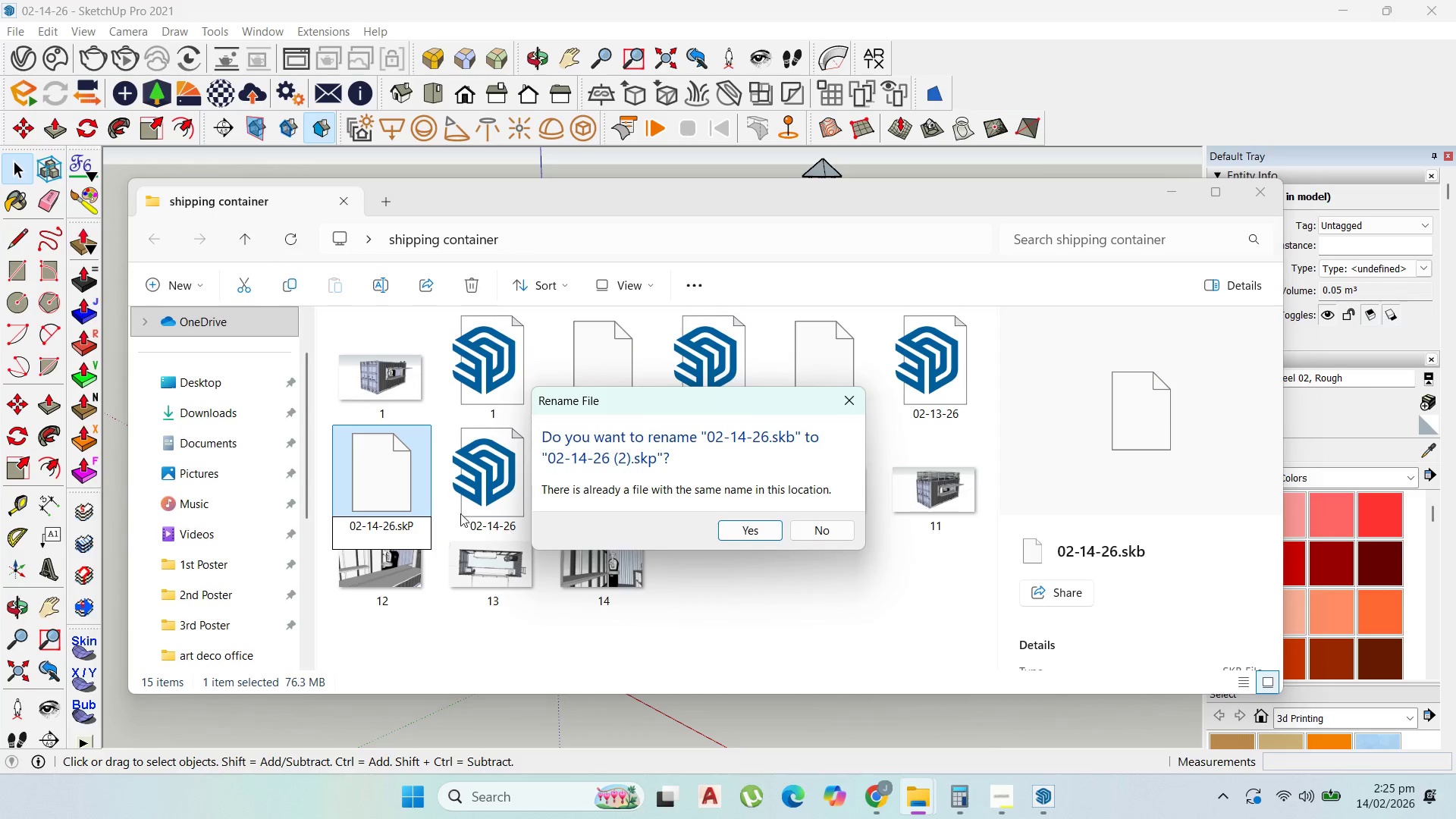 
left_click([758, 531])
 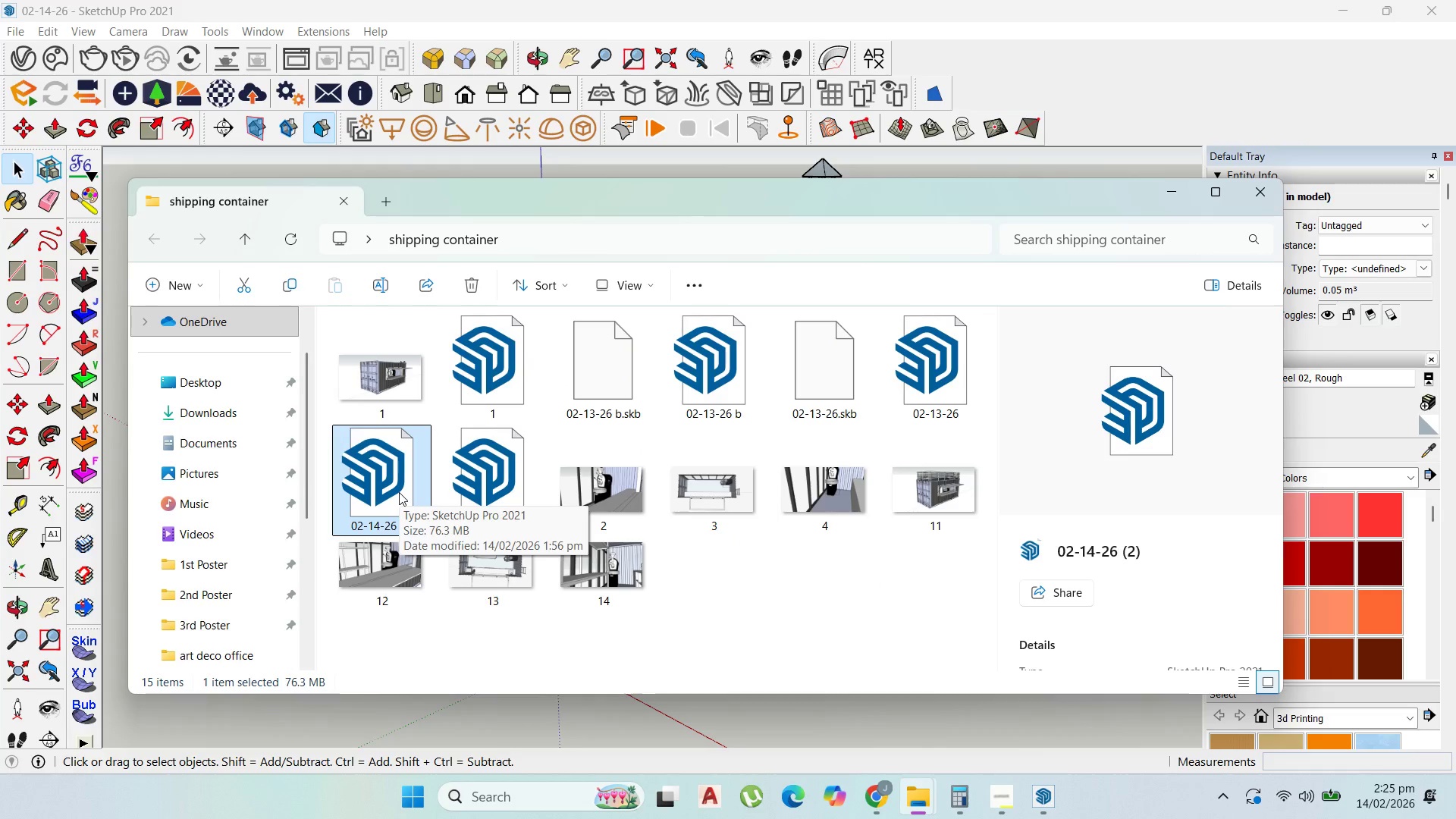 
double_click([399, 492])
 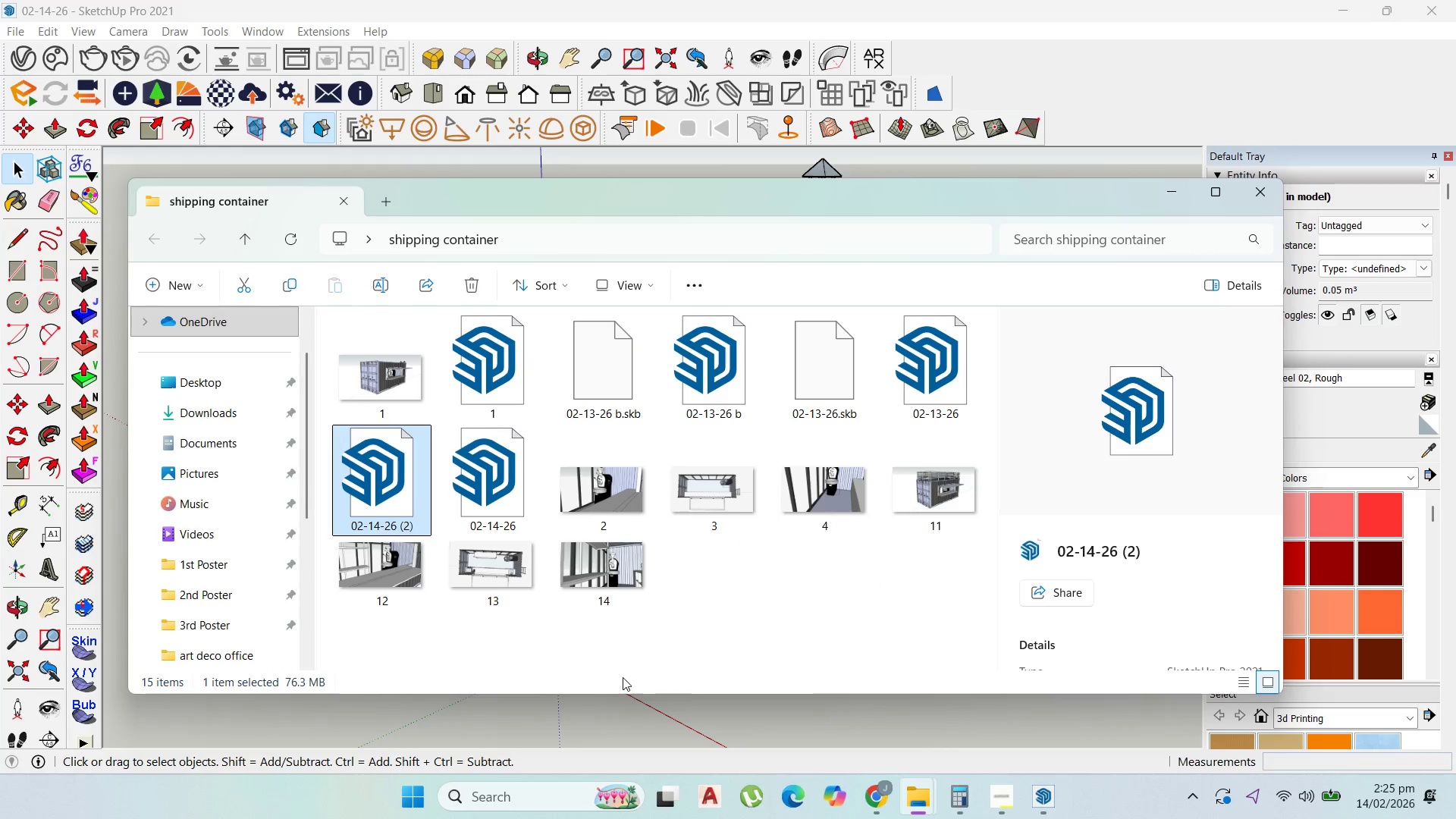 
left_click([739, 718])
 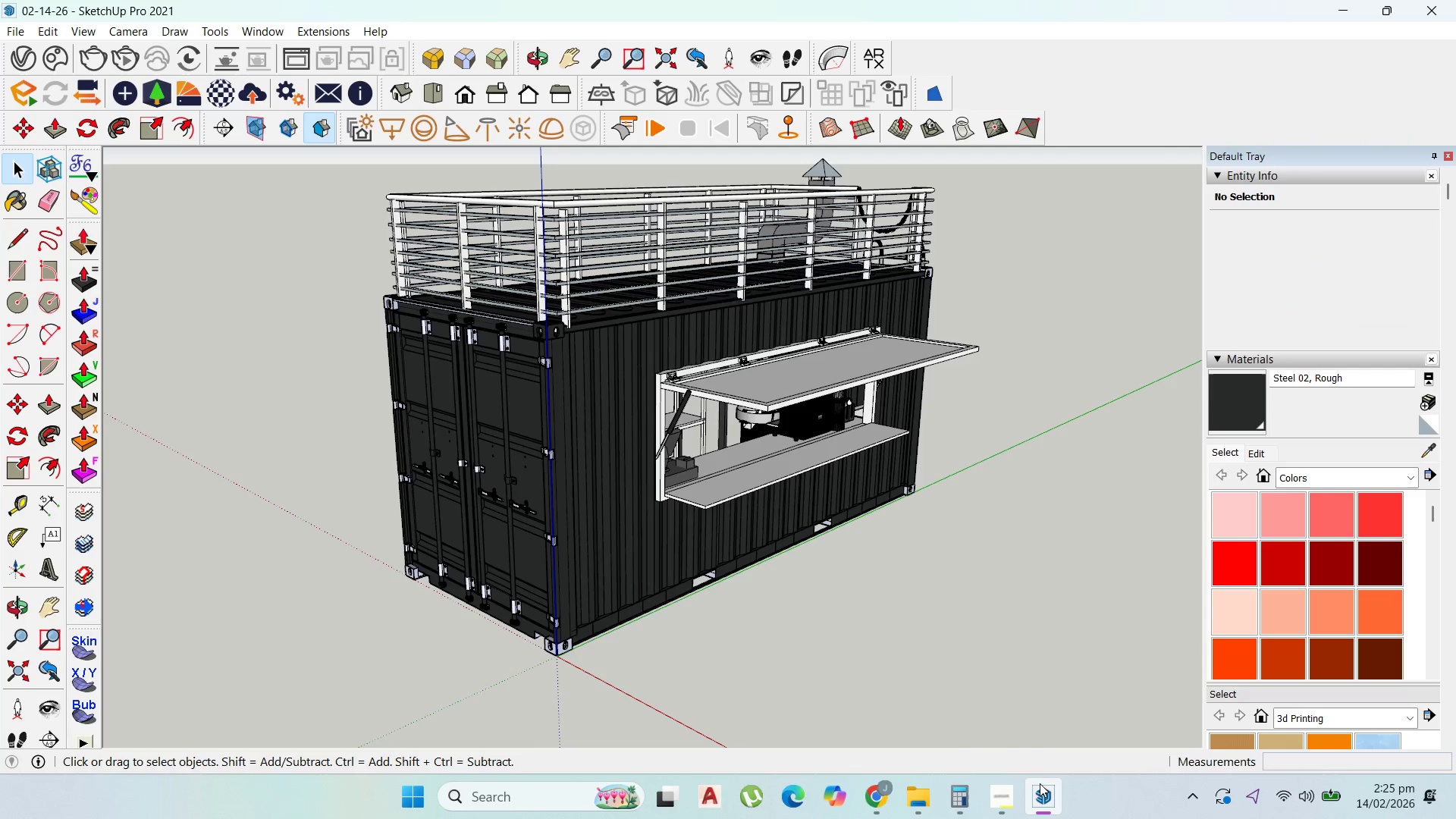 
left_click([1040, 783])
 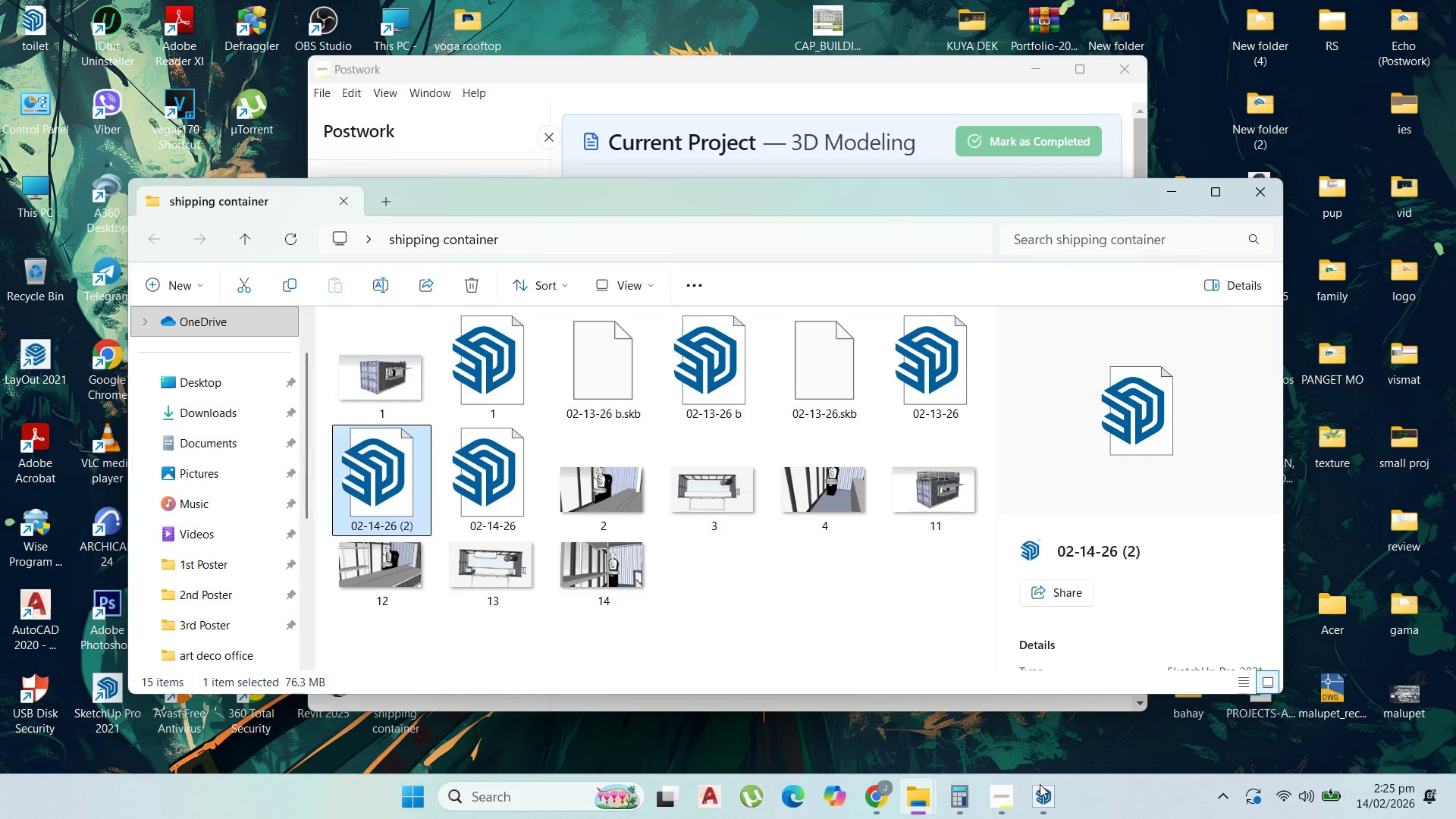 
left_click([1040, 784])
 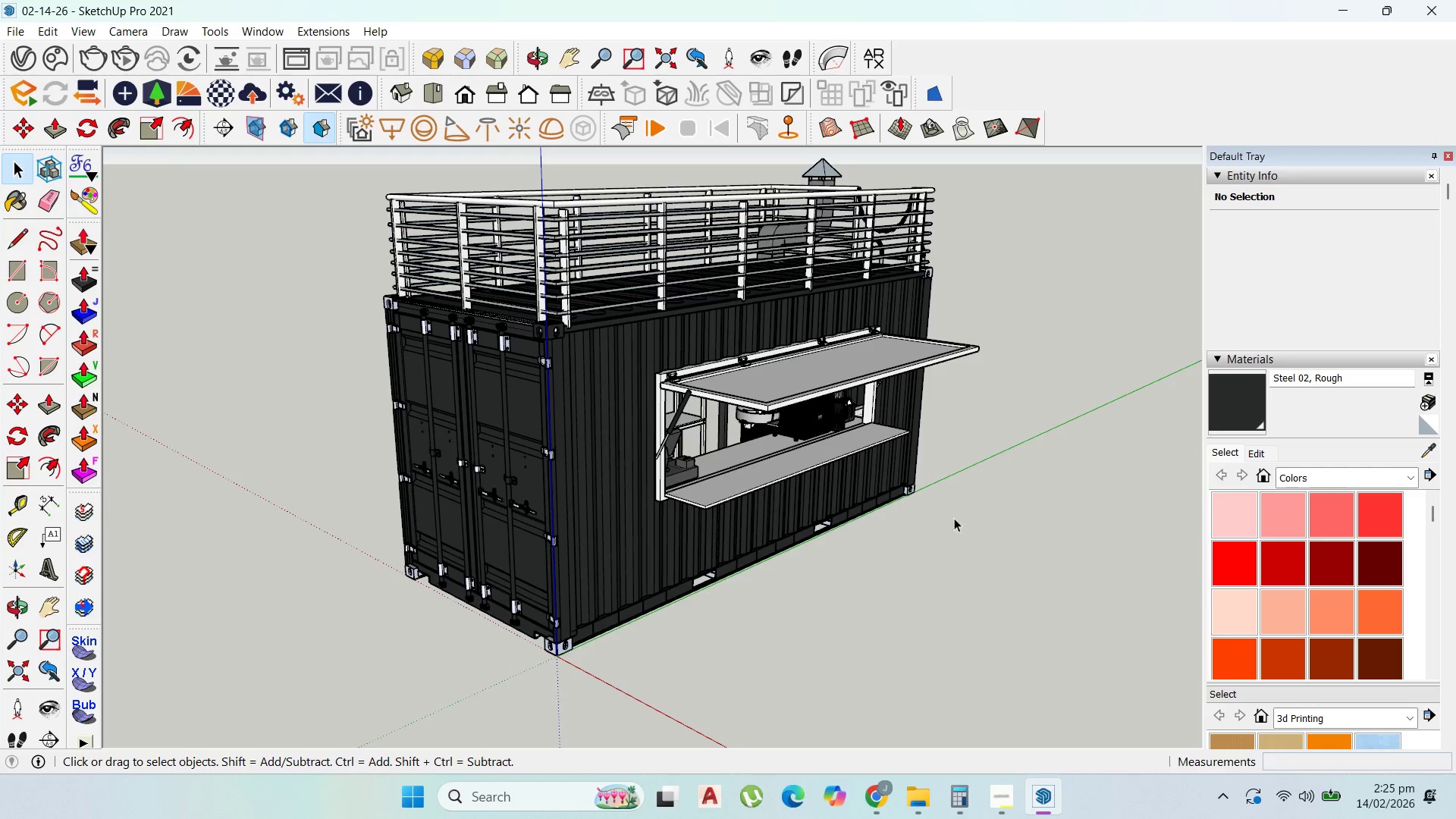 
left_click([808, 497])
 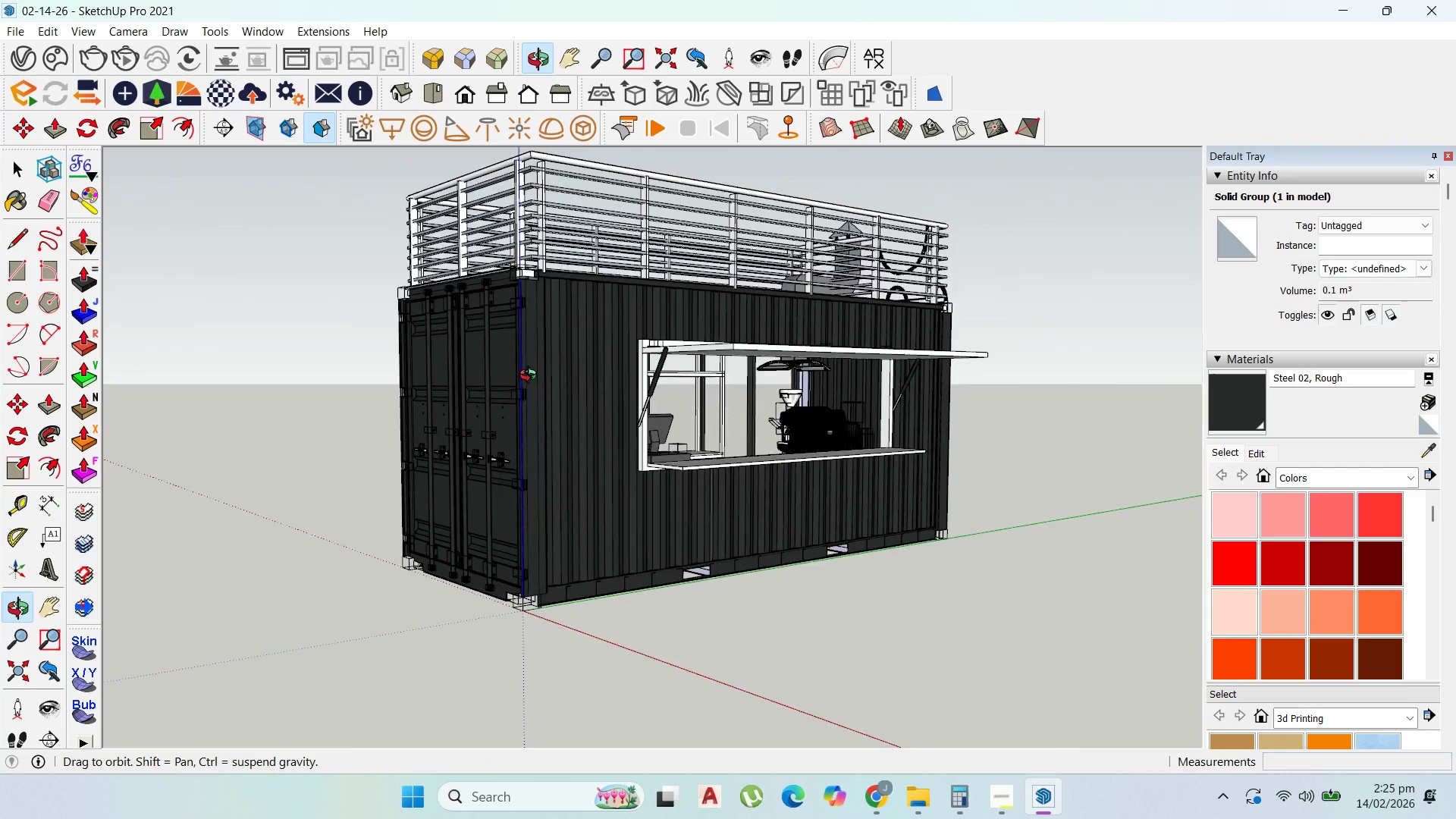 
scroll: coordinate [854, 565], scroll_direction: up, amount: 5.0
 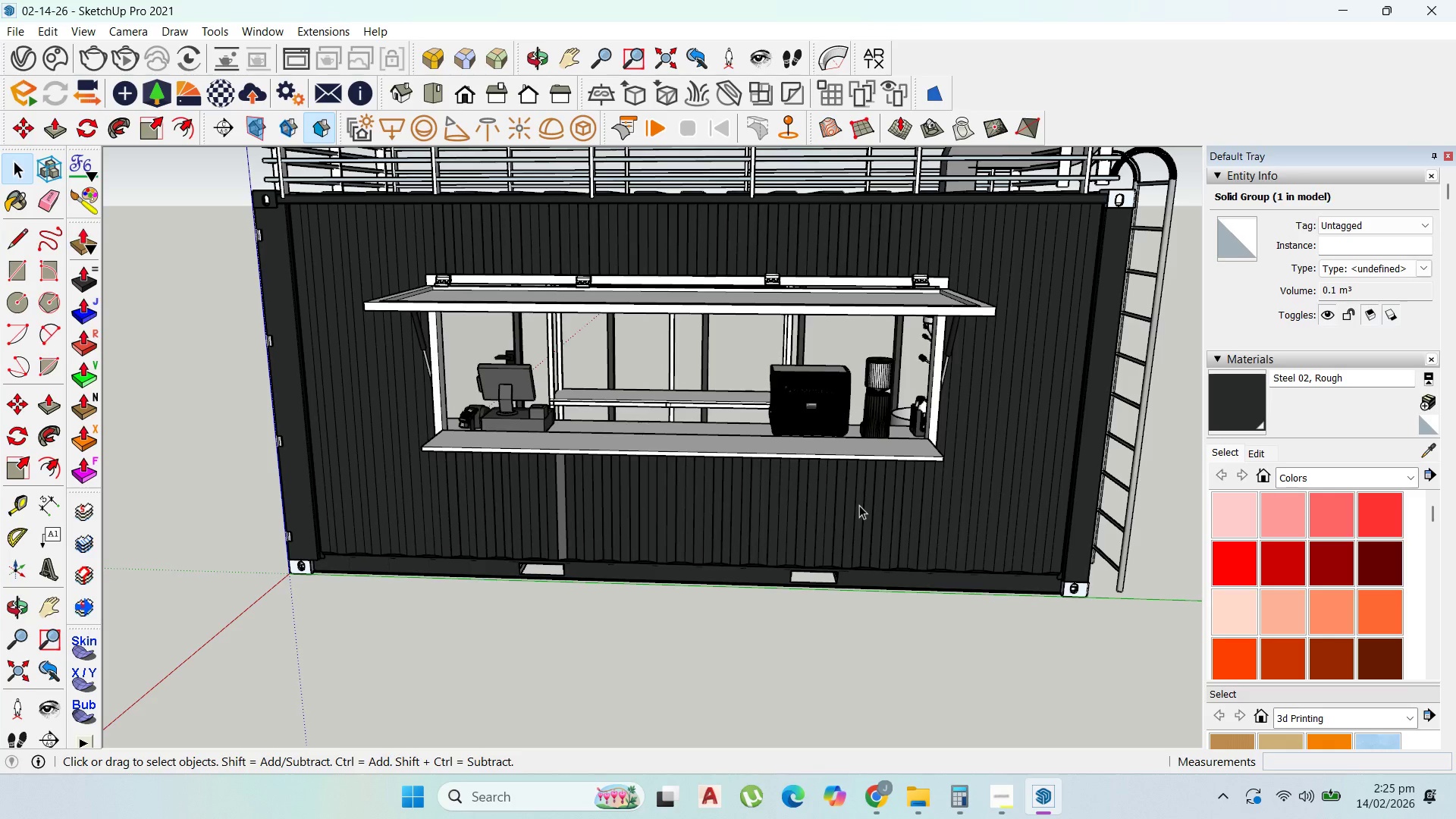 
left_click([808, 403])
 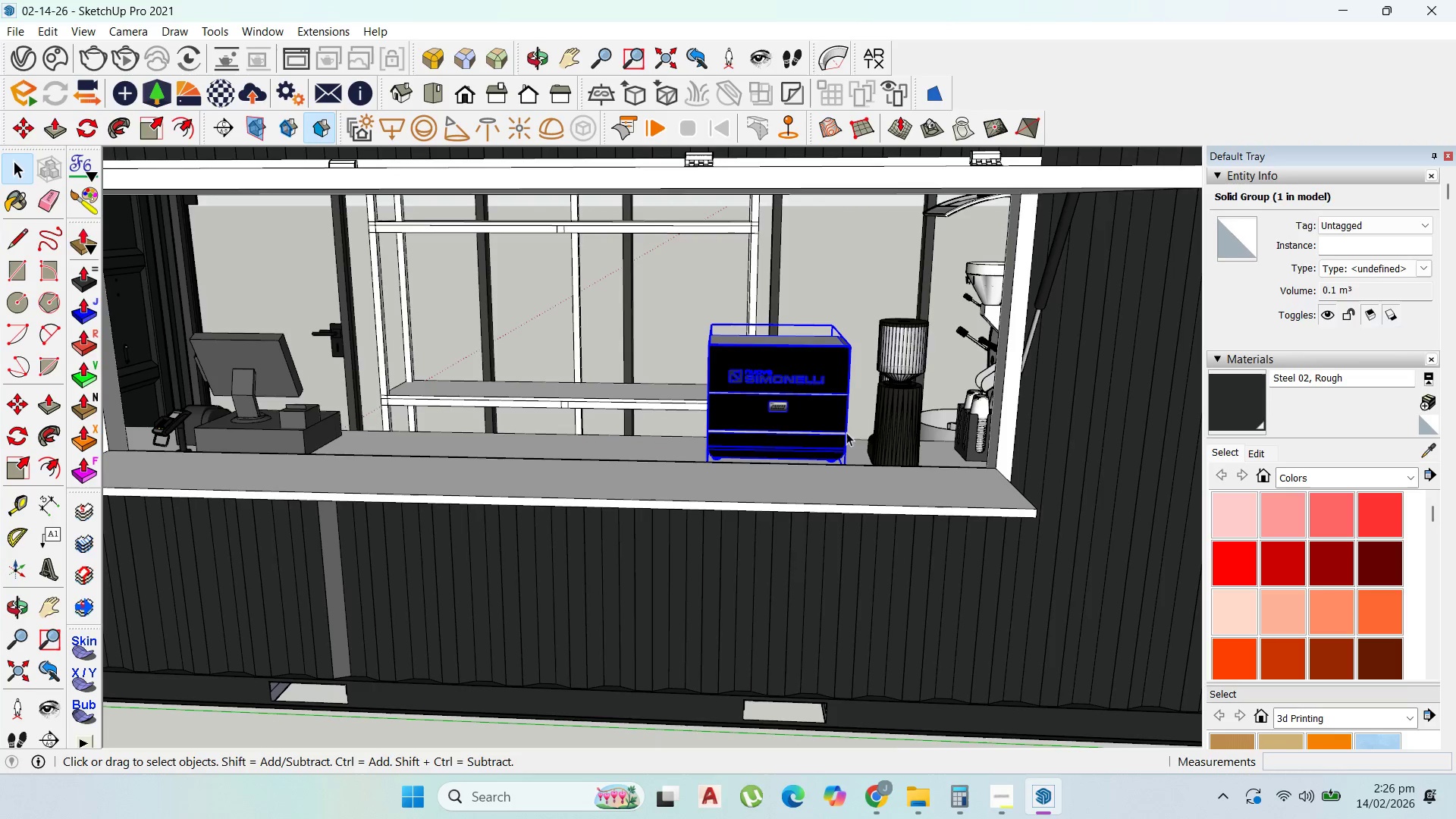 
scroll: coordinate [814, 397], scroll_direction: up, amount: 11.0
 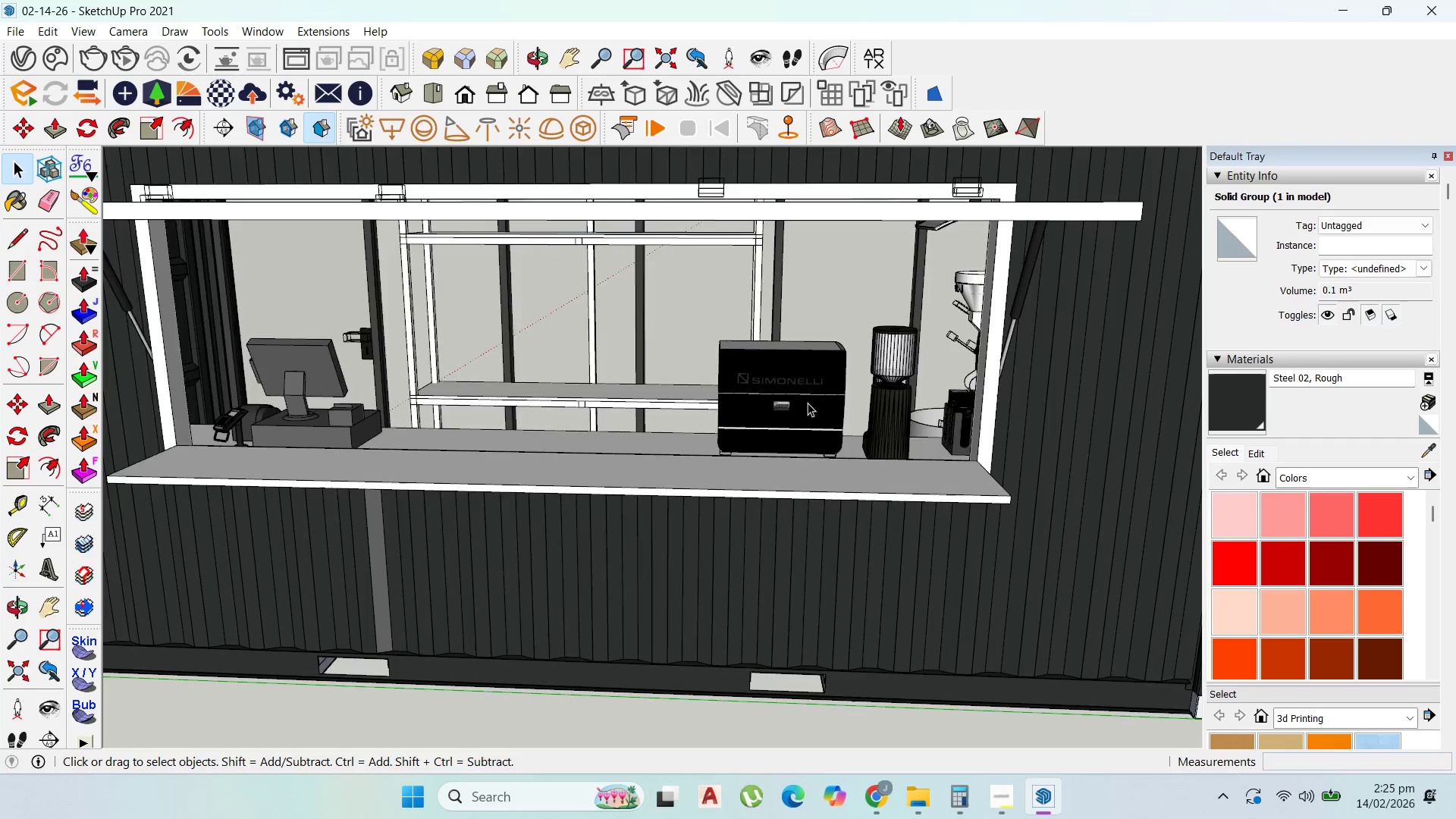 
hold_key(key=ShiftLeft, duration=0.77)
 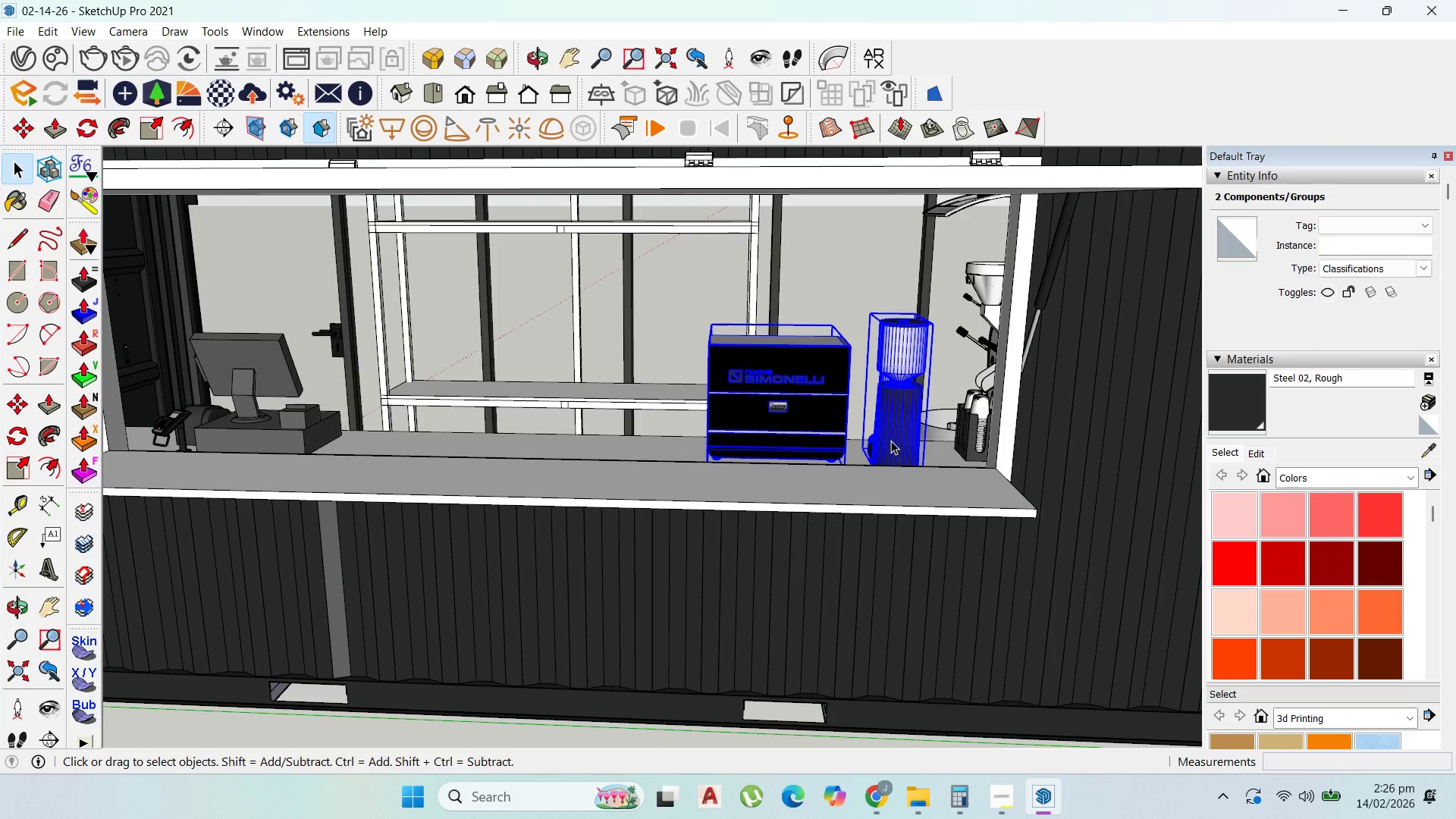 
key(M)
 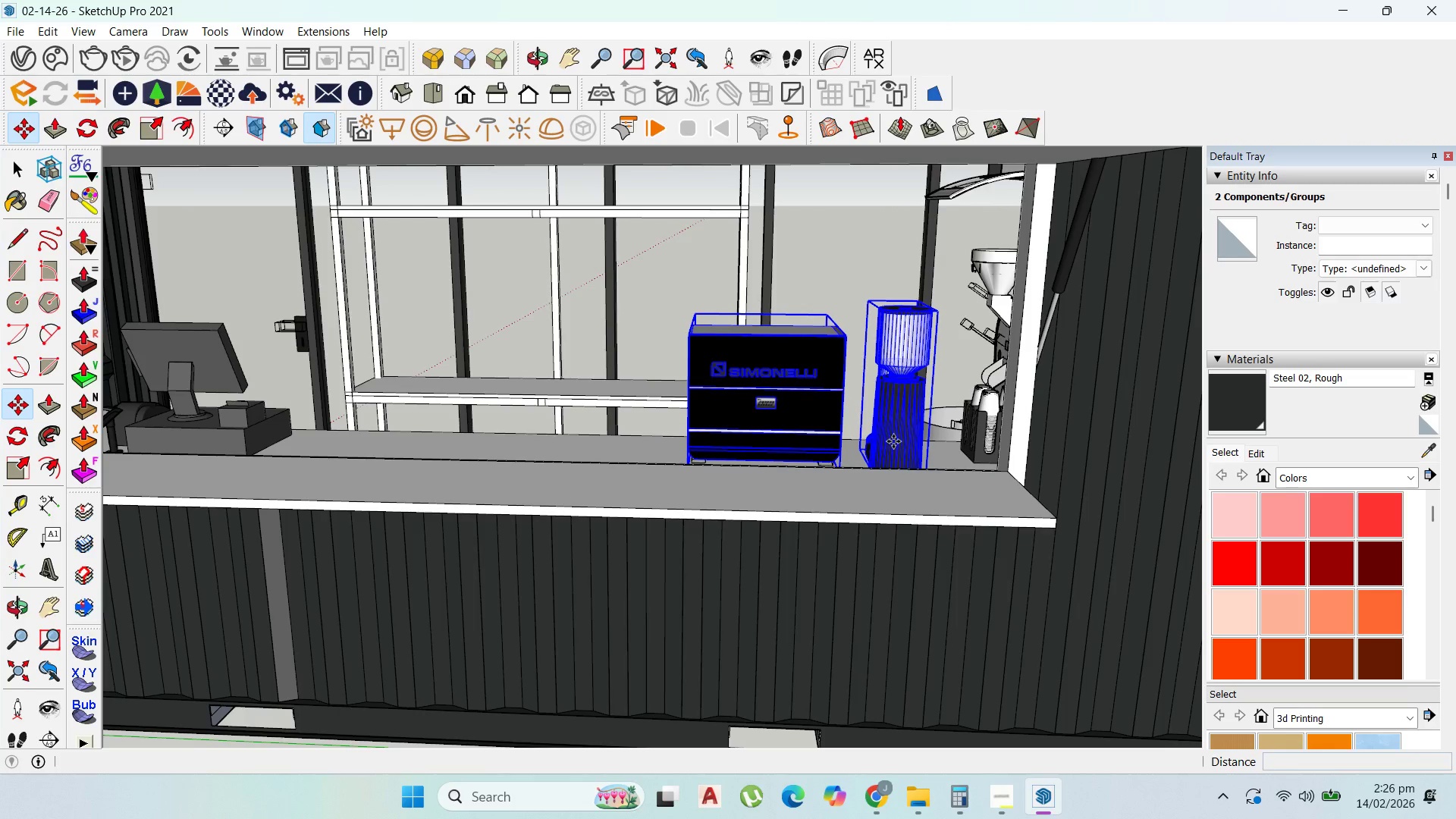 
scroll: coordinate [891, 441], scroll_direction: up, amount: 1.0
 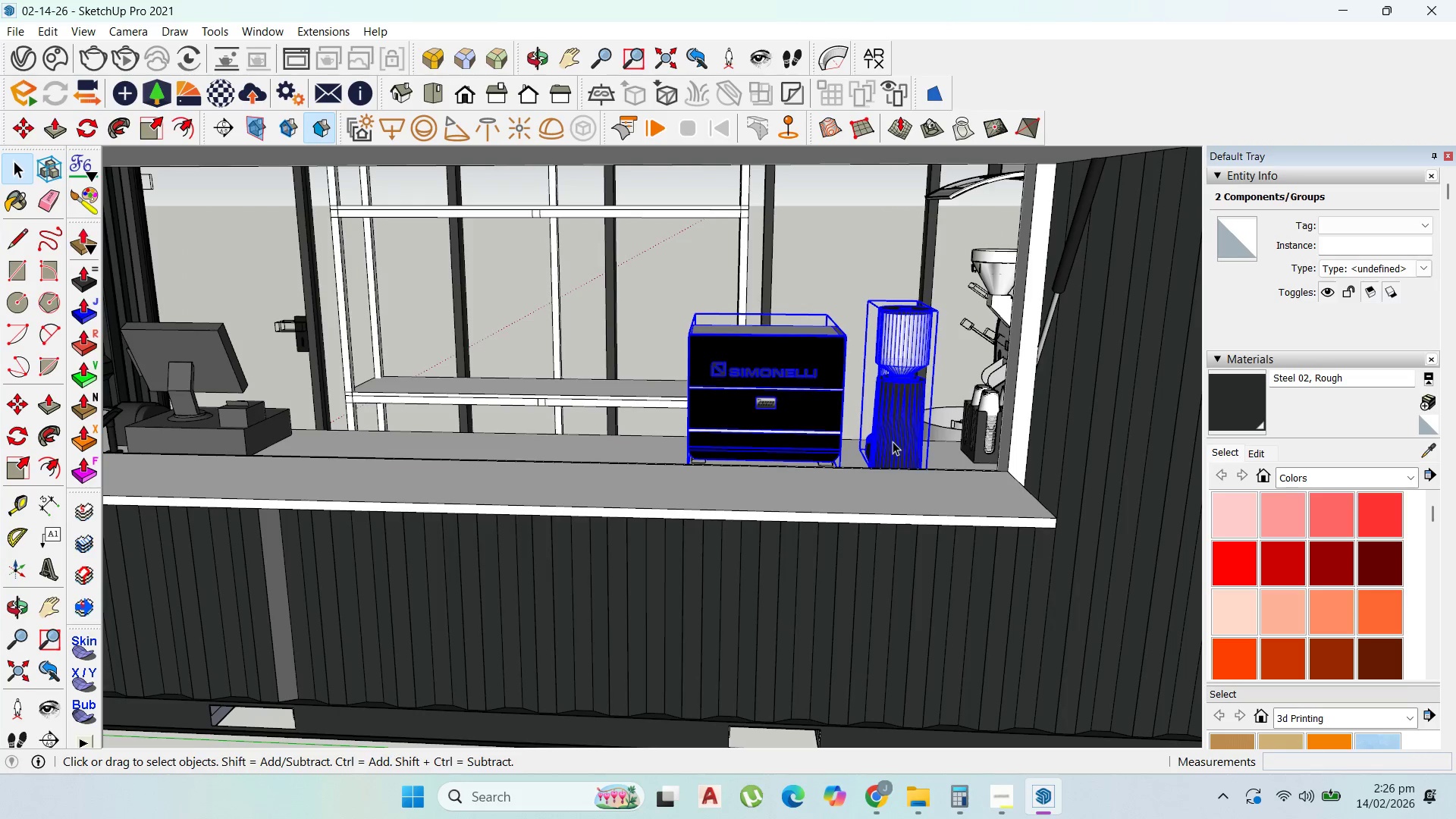 
left_click([893, 441])
 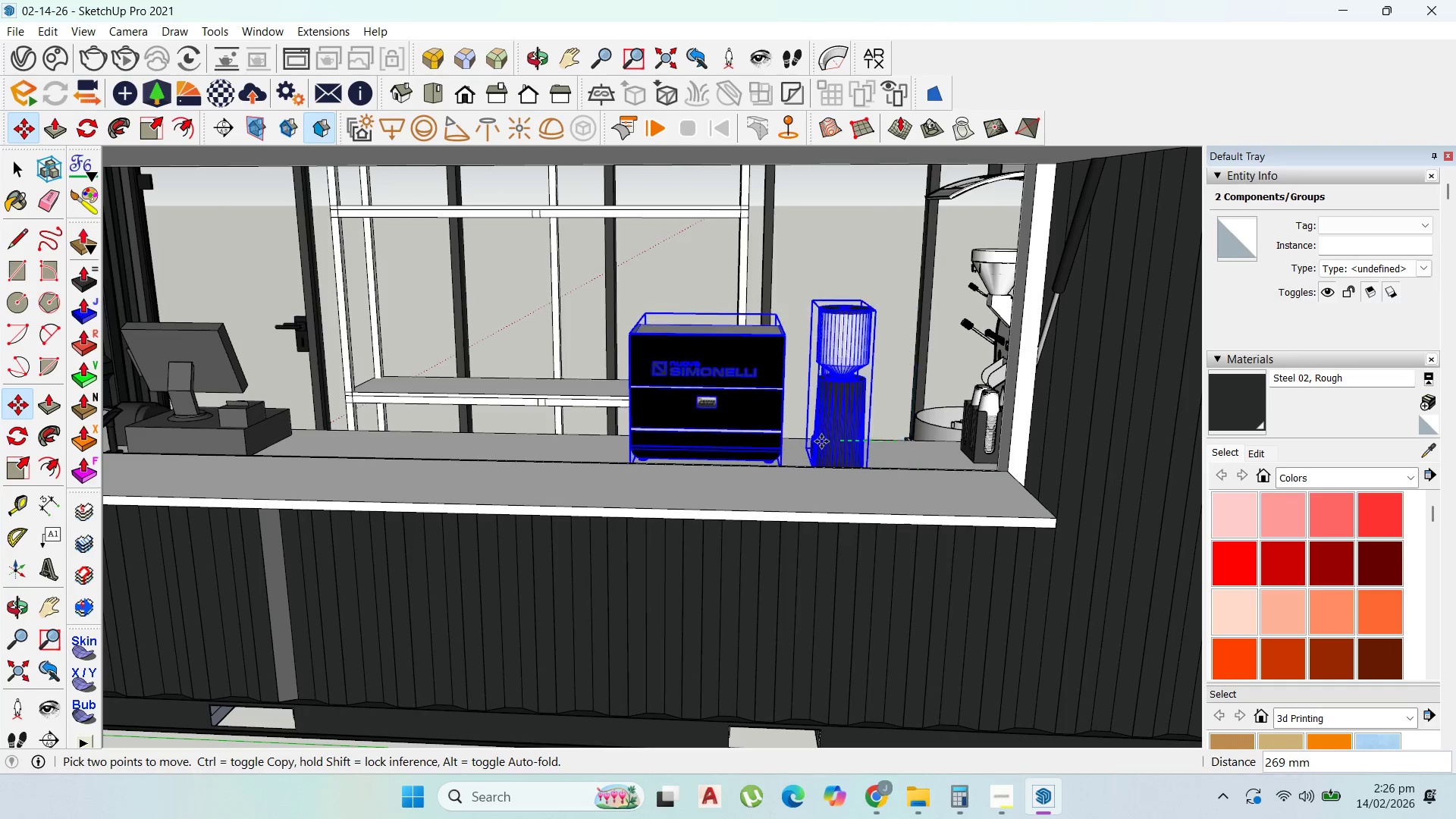 
left_click([821, 441])
 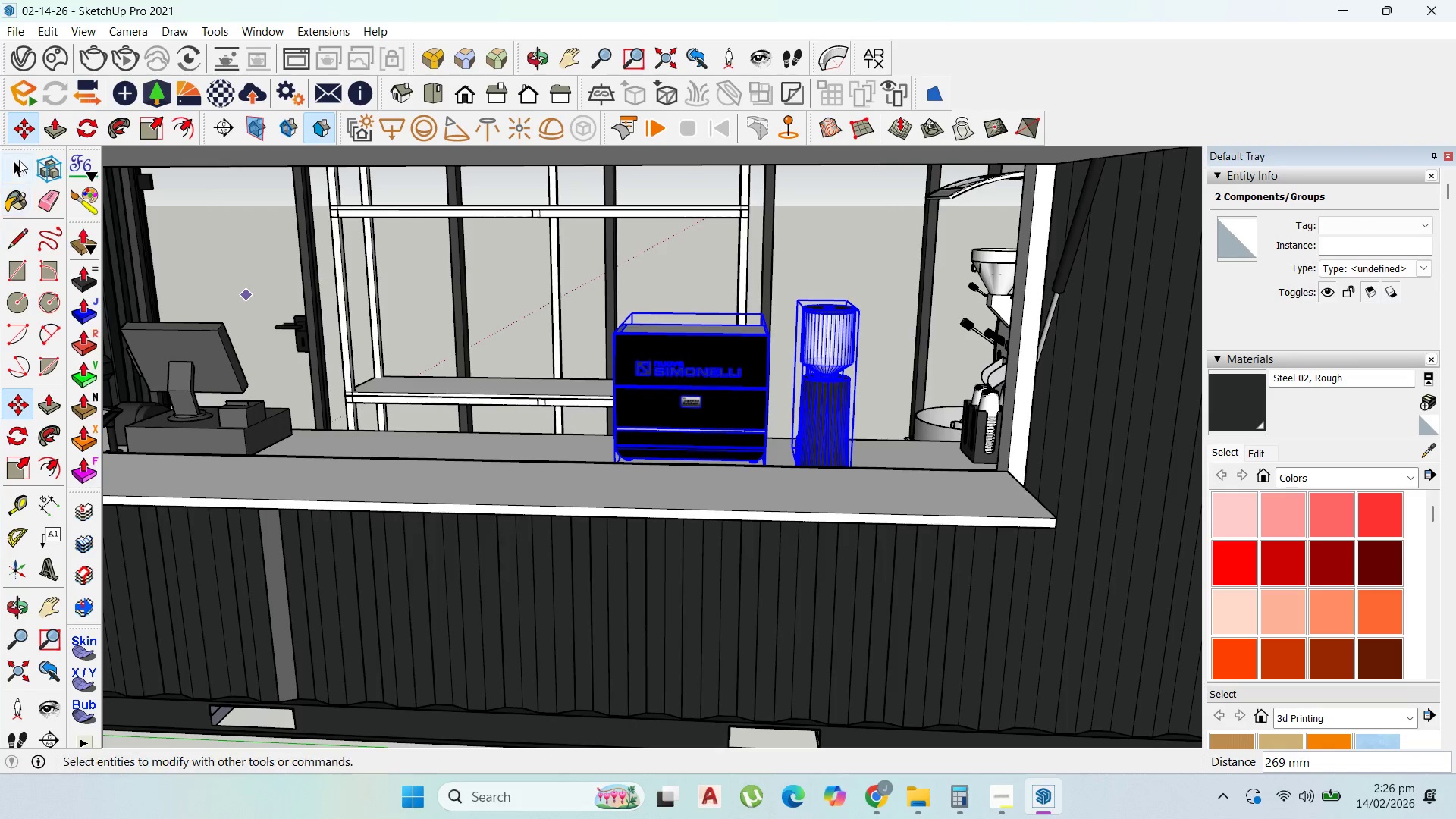 
left_click_drag(start_coordinate=[20, 161], to_coordinate=[25, 171])
 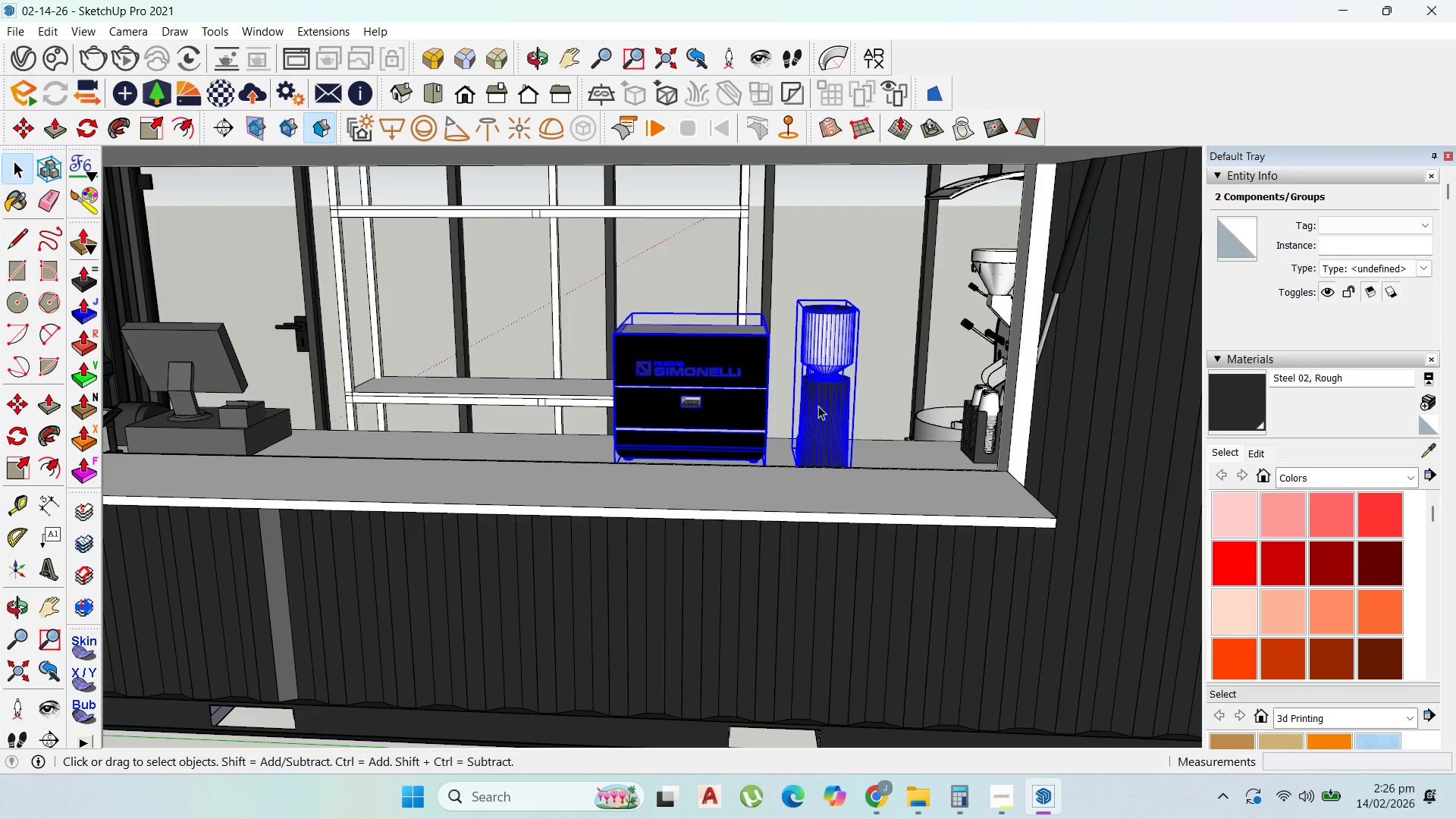 
left_click([818, 406])
 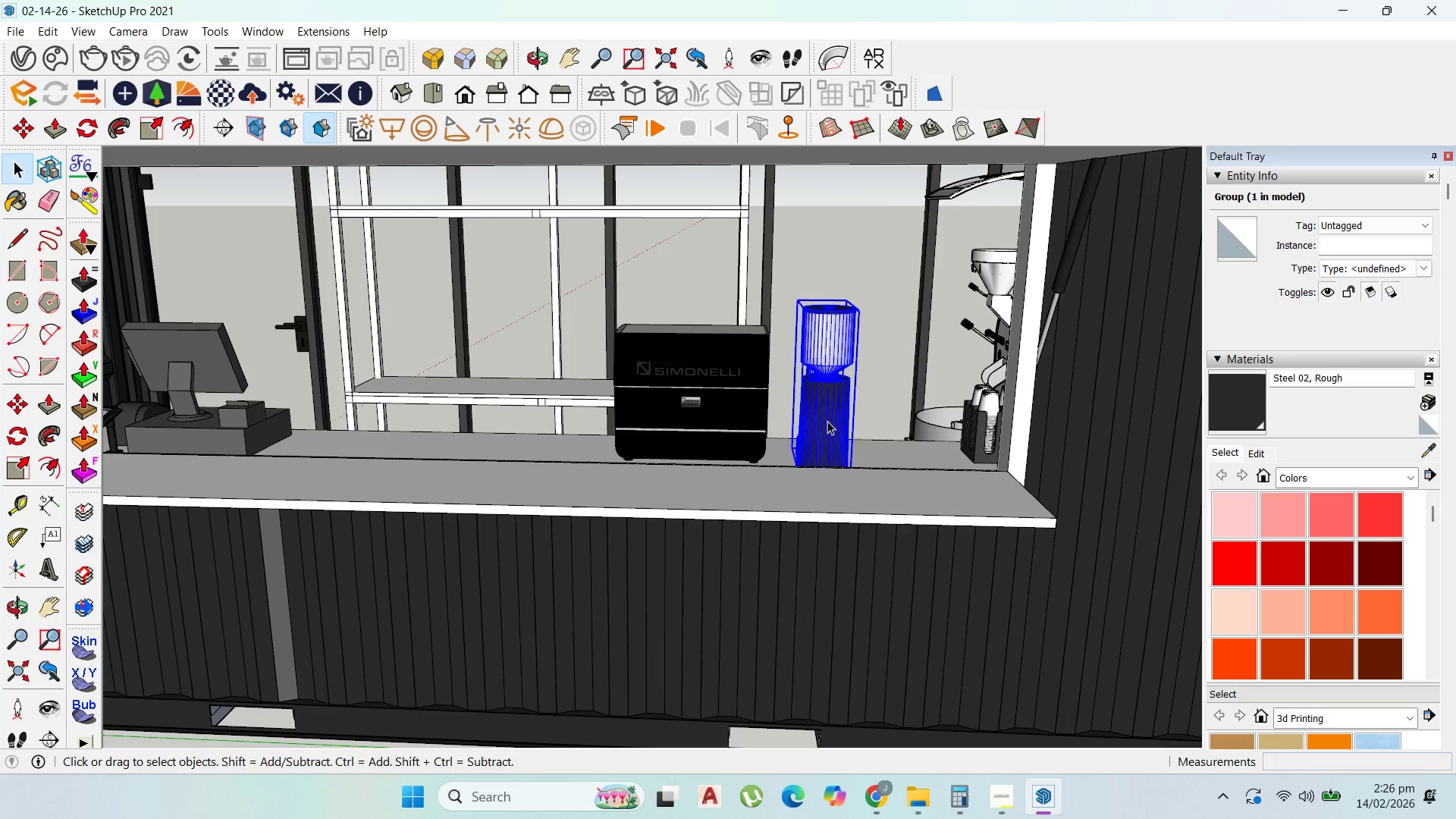 
key(M)
 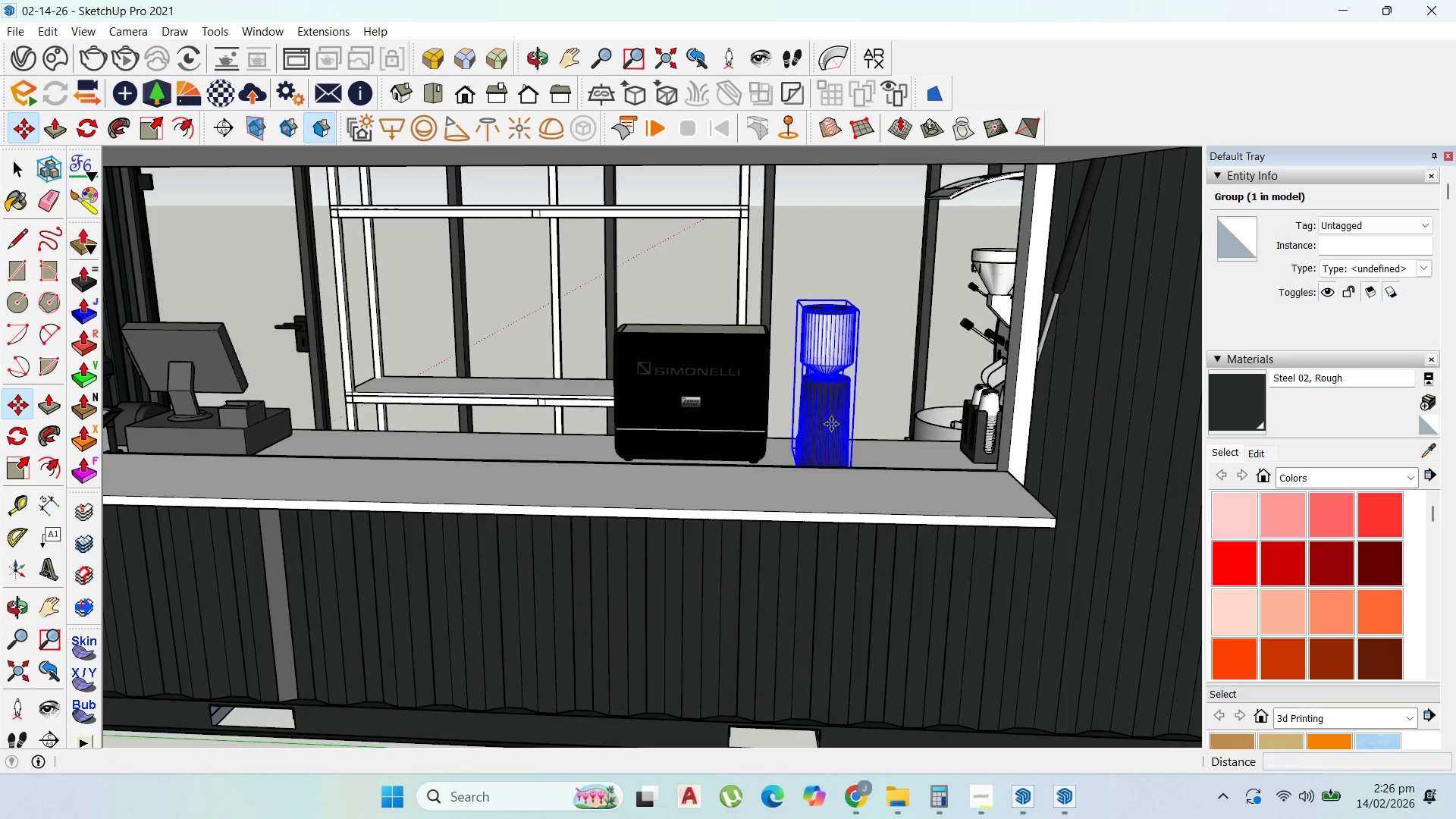 
left_click([831, 424])
 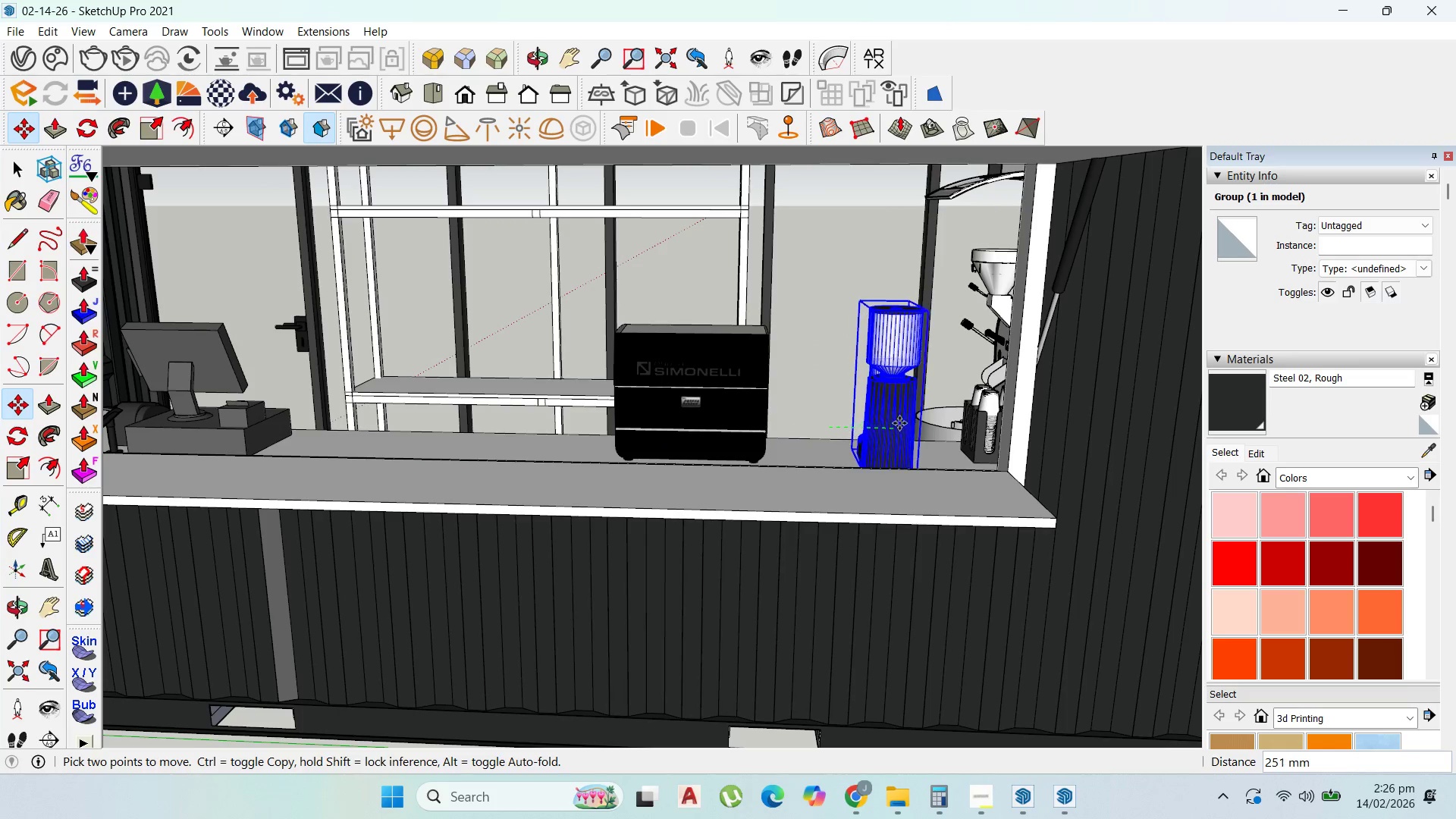 
key(Control+ControlLeft)
 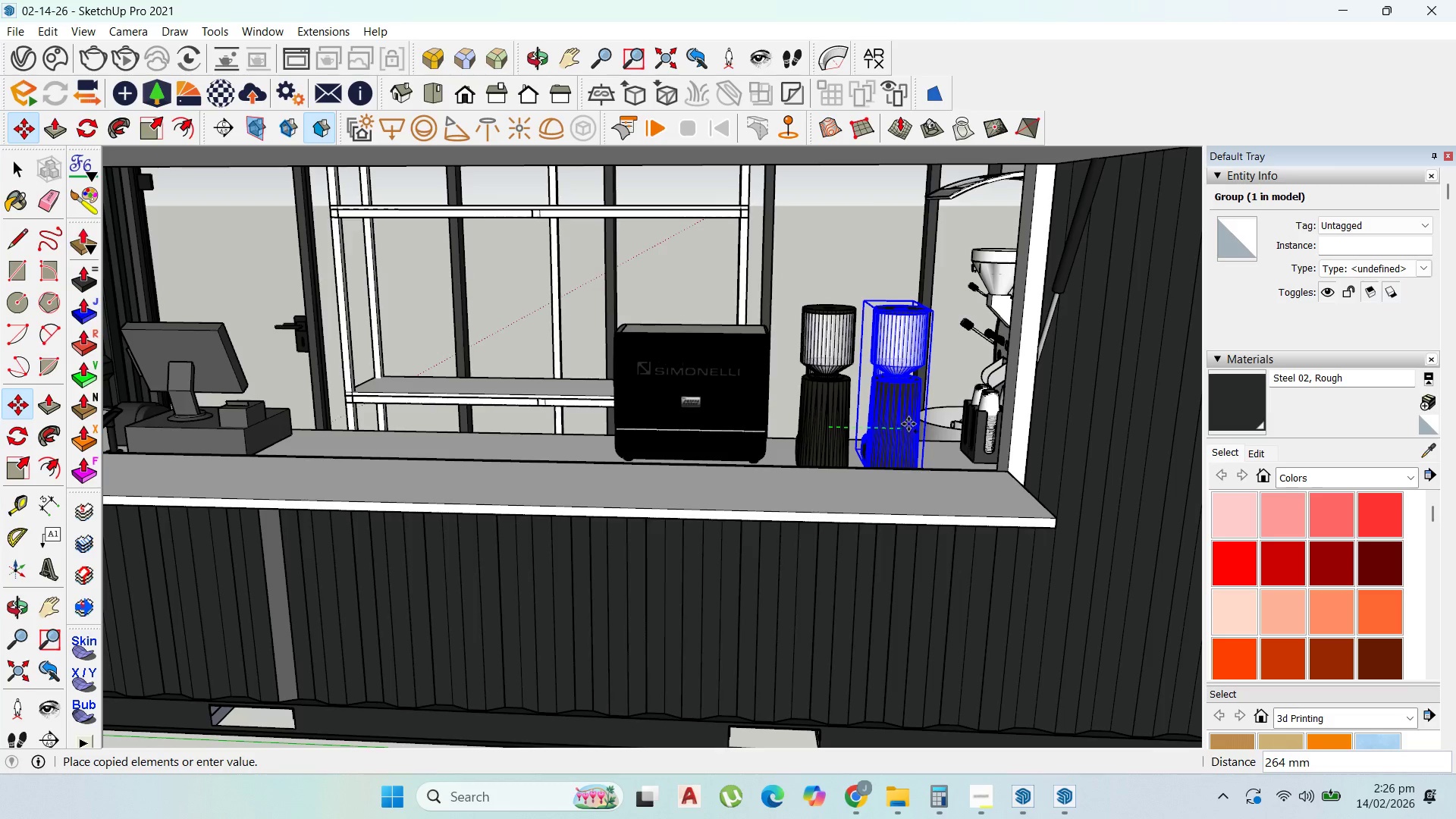 
left_click([908, 424])
 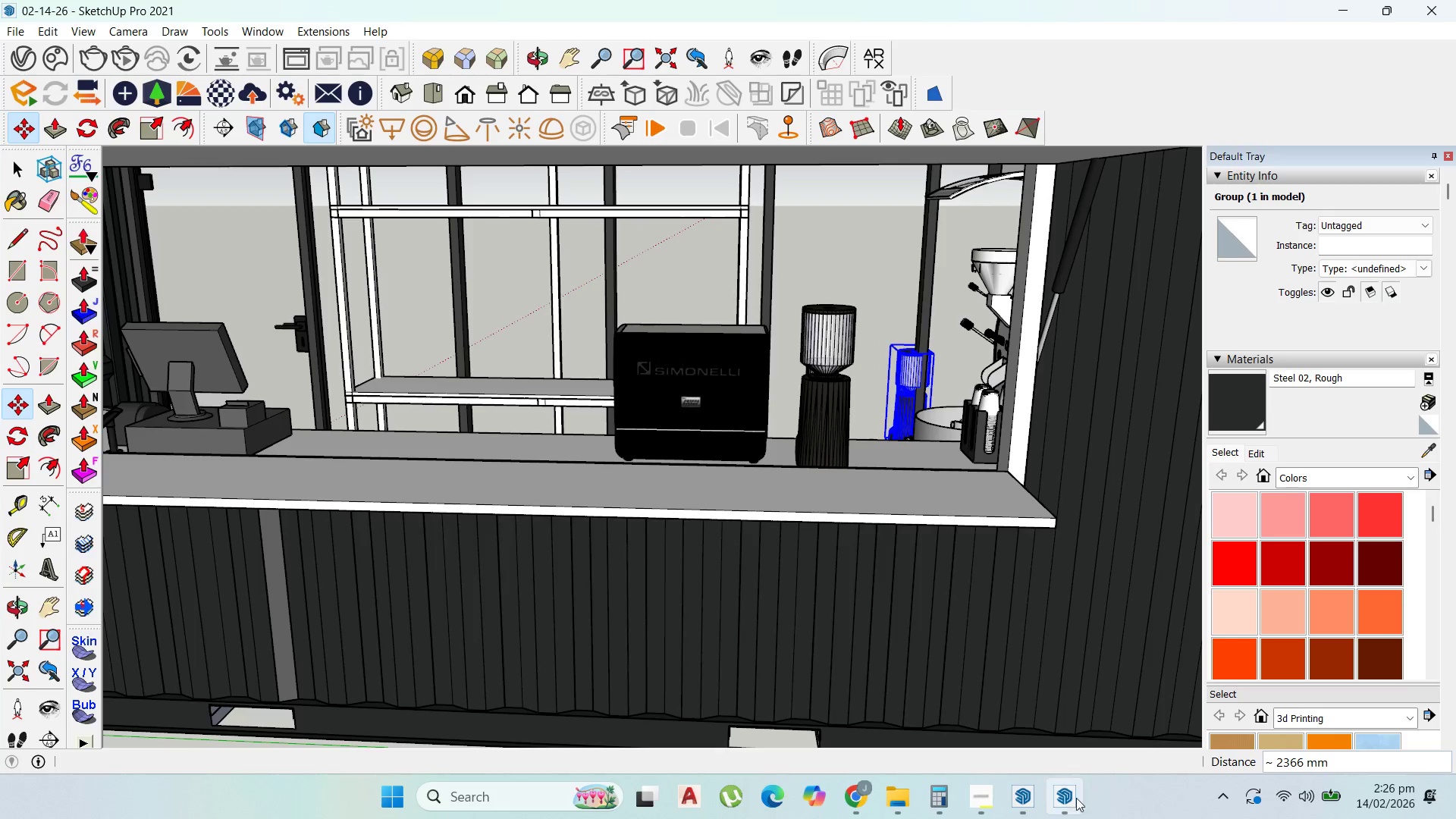 
left_click([1056, 805])
 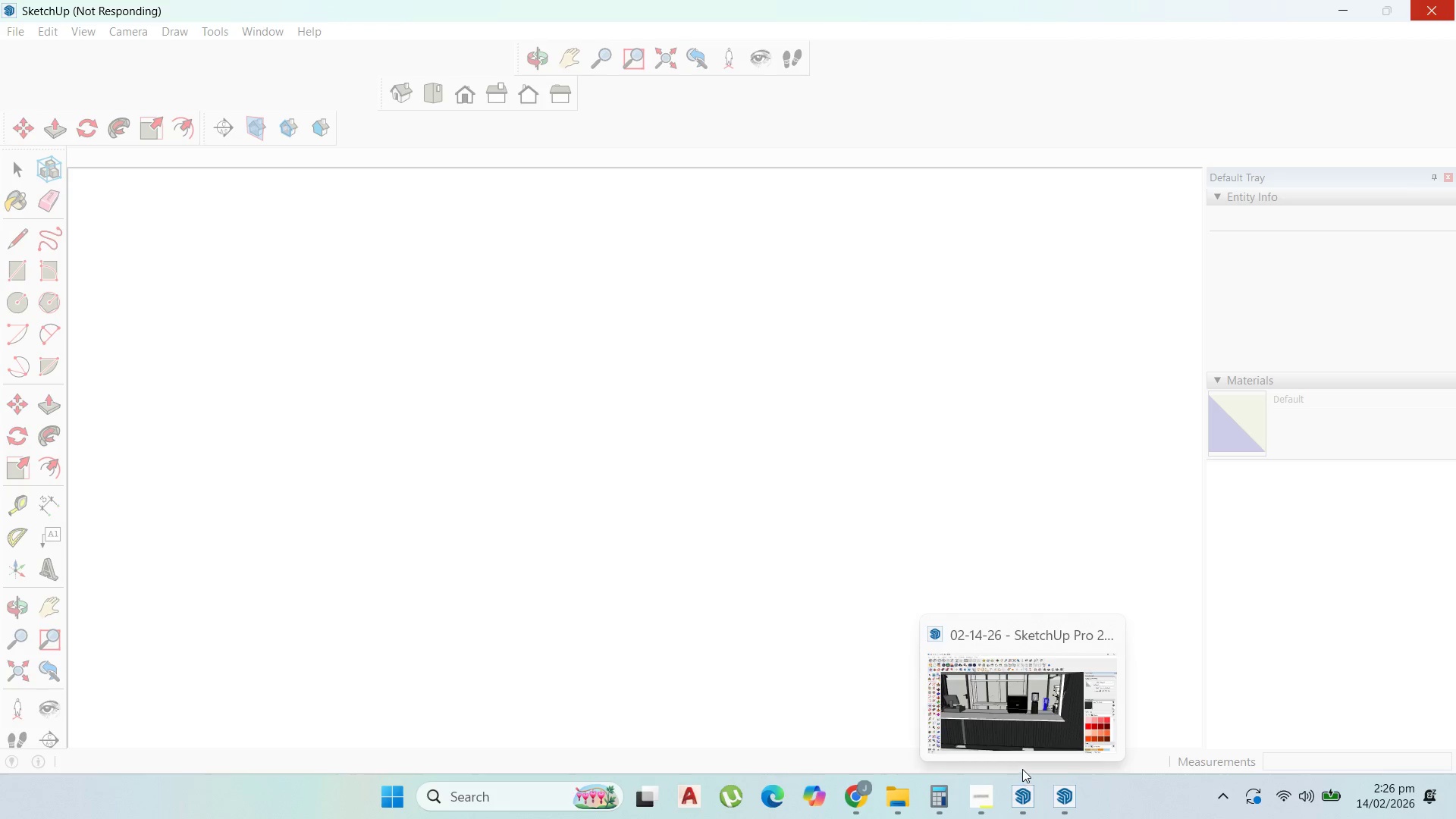 
wait(26.88)
 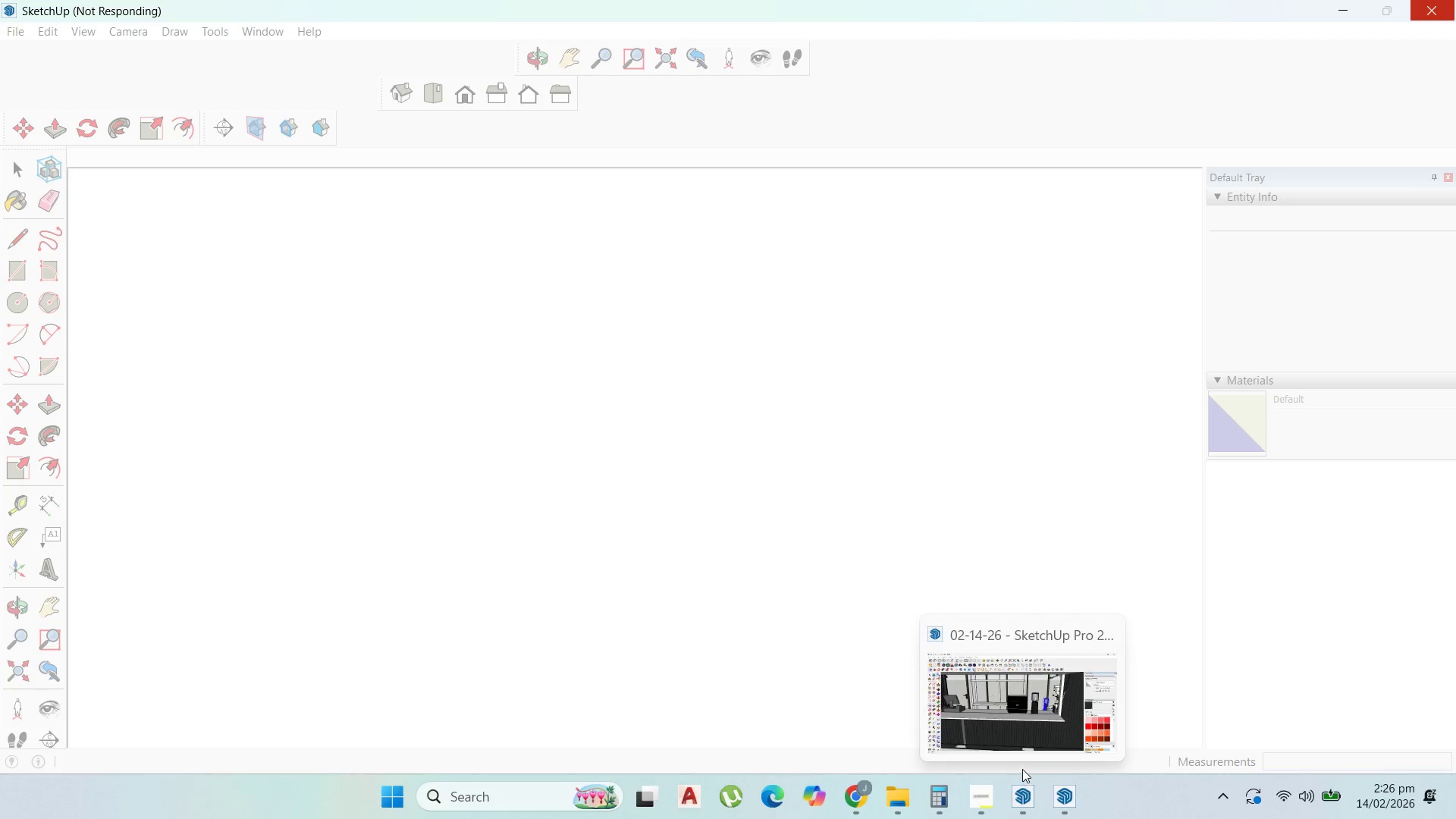 
left_click([964, 742])